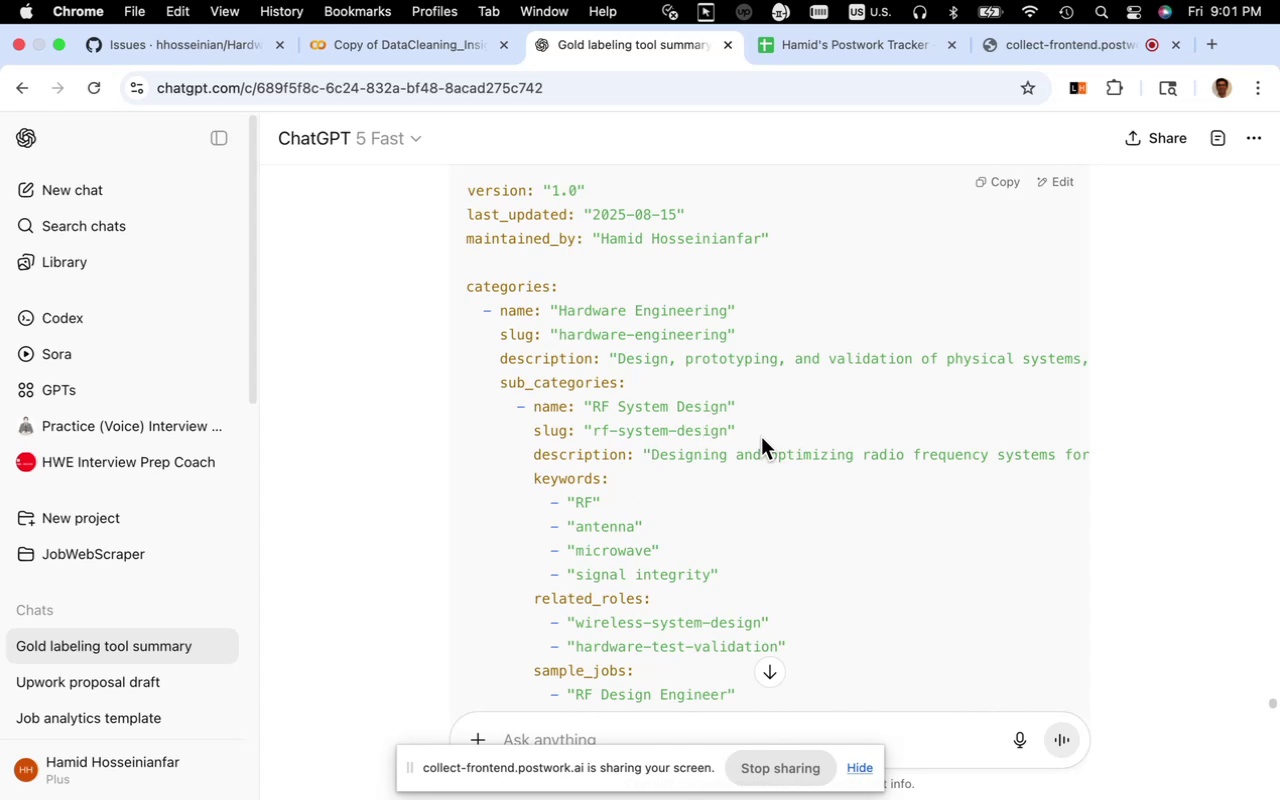 
scroll: coordinate [754, 500], scroll_direction: down, amount: 244.0
 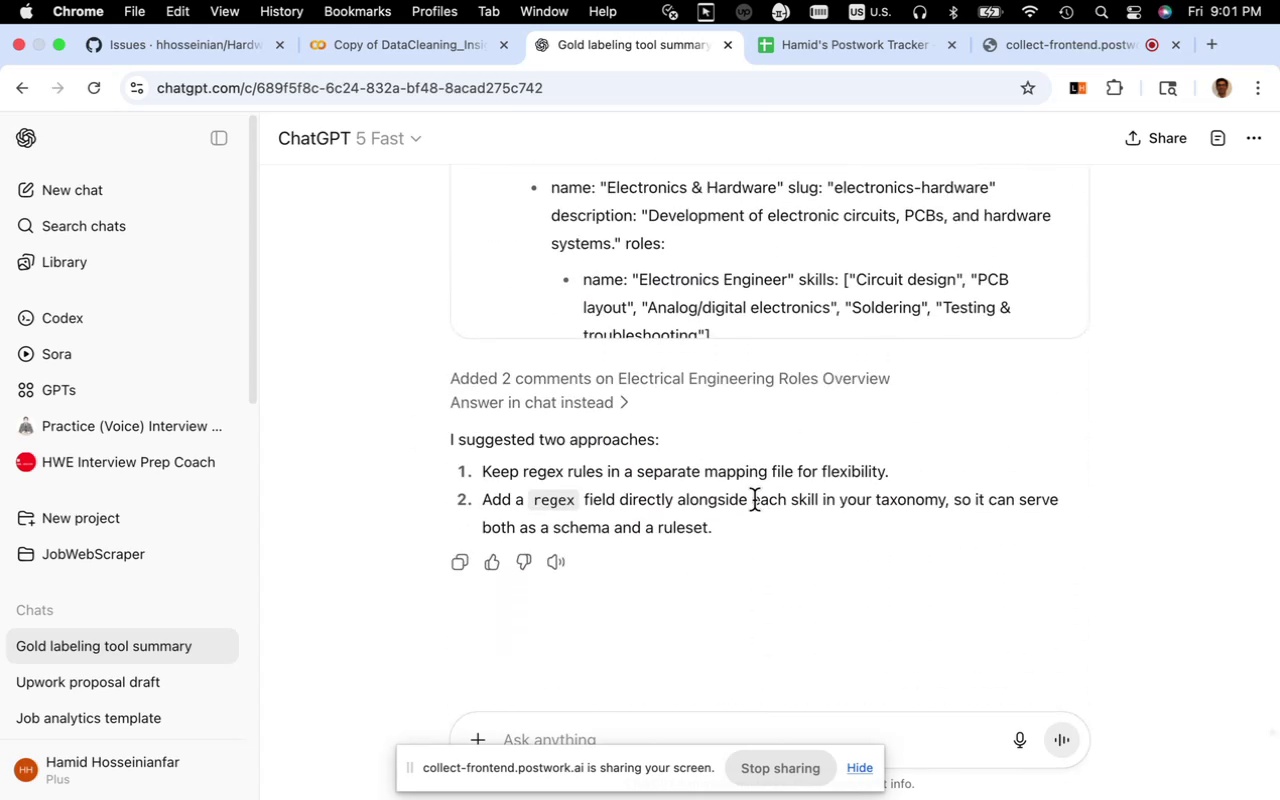 
scroll: coordinate [754, 500], scroll_direction: up, amount: 12.0
 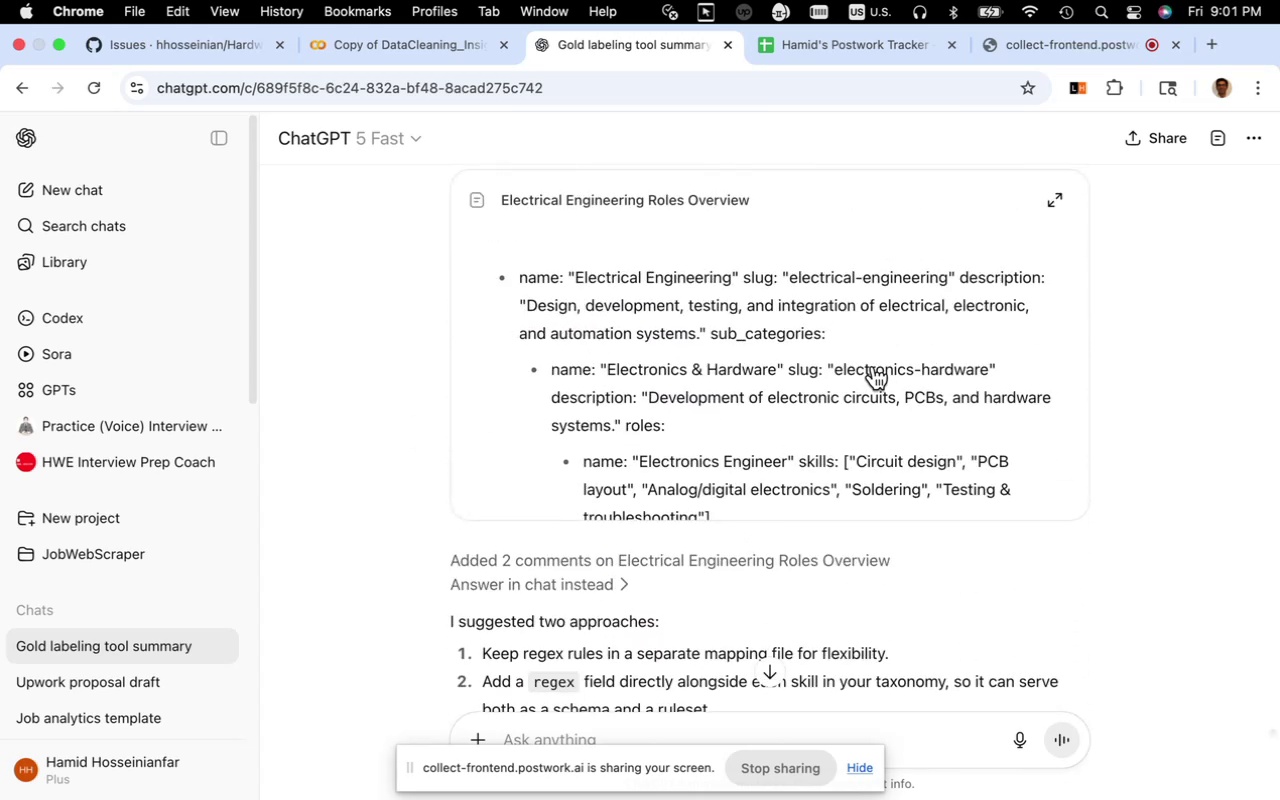 
left_click([873, 366])
 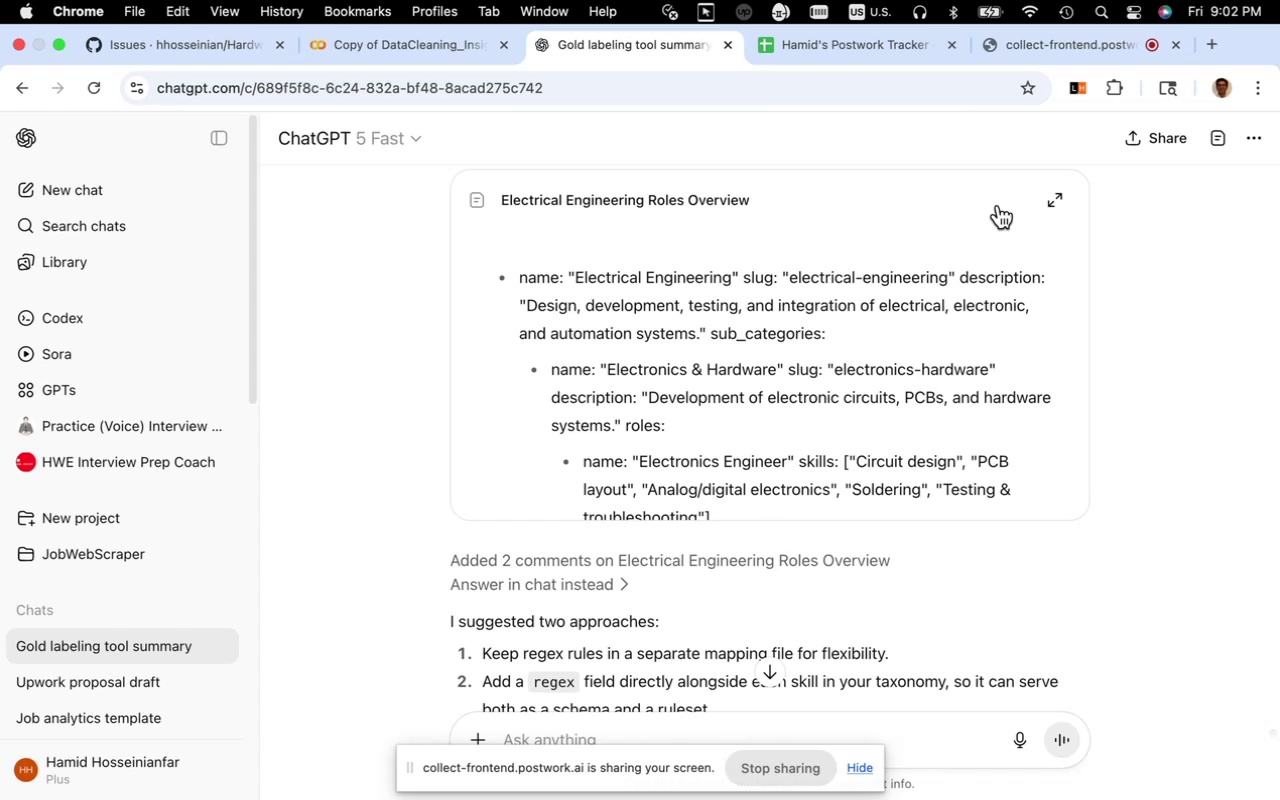 
mouse_move([1037, 216])
 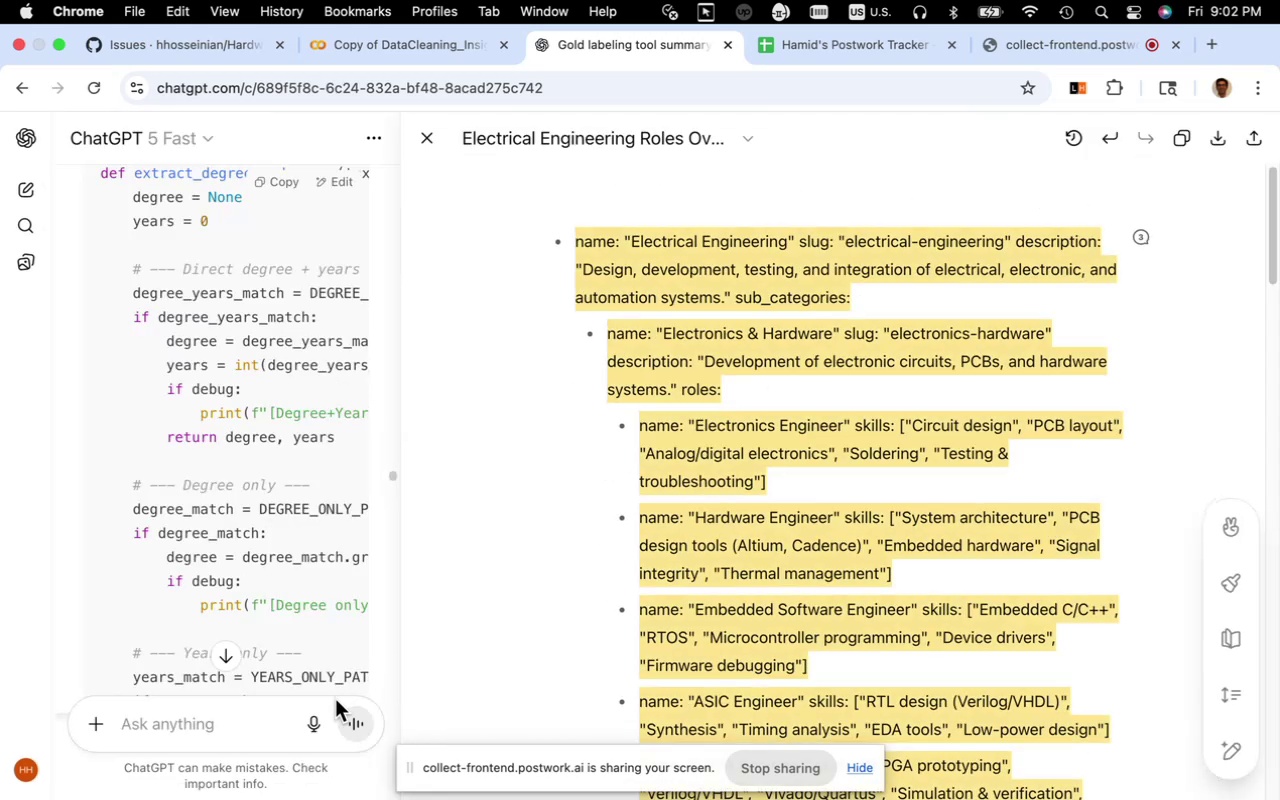 
left_click([288, 720])
 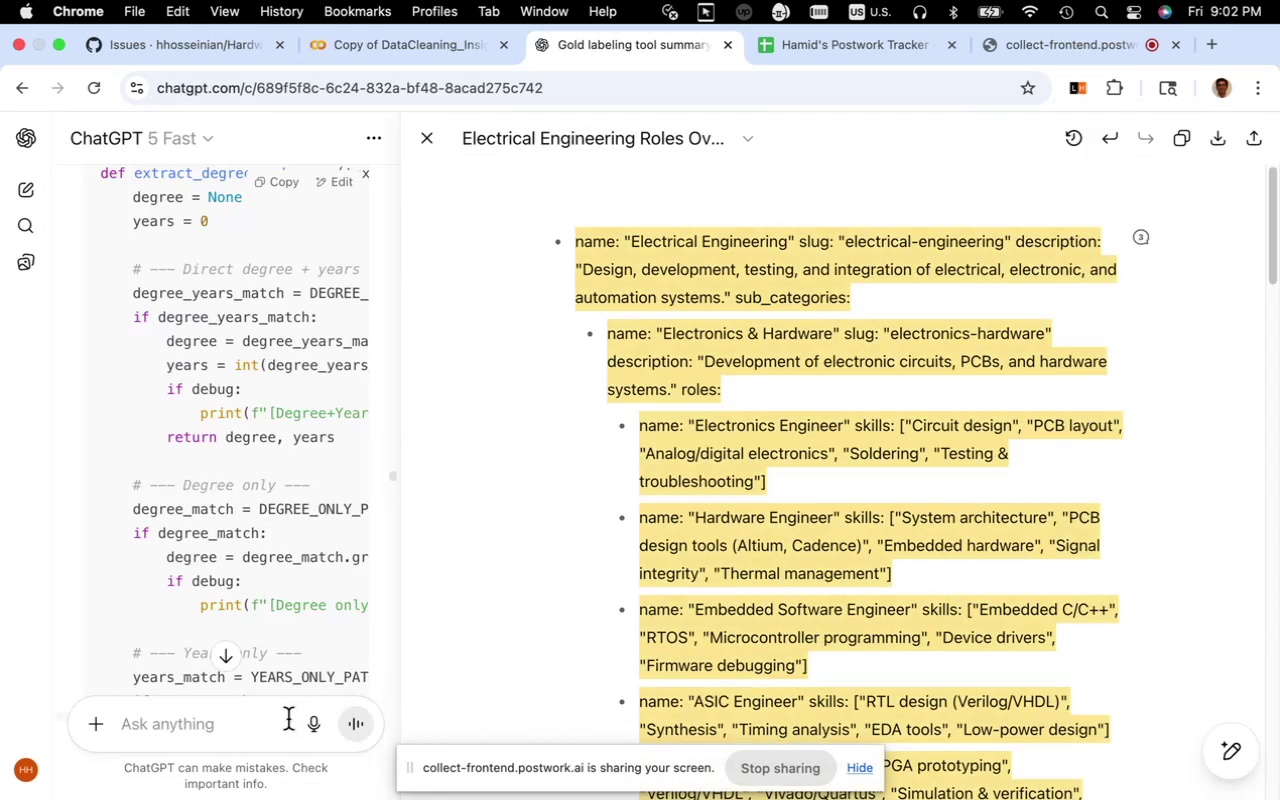 
type(can you complete )
 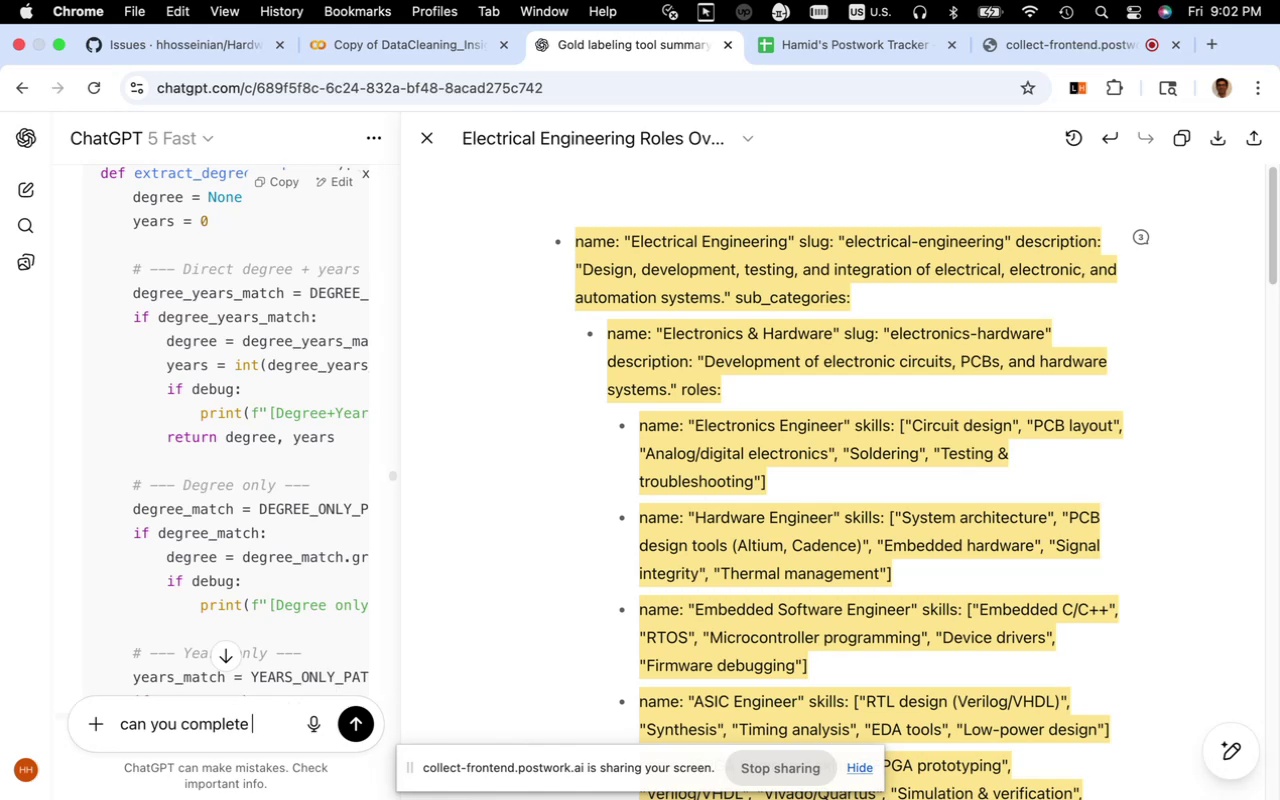 
key(Backspace)
key(Backspace)
key(Backspace)
key(Backspace)
key(Backspace)
key(Backspace)
key(Backspace)
key(Backspace)
key(Backspace)
type(enhance this scheme with previously recommended schema. )
 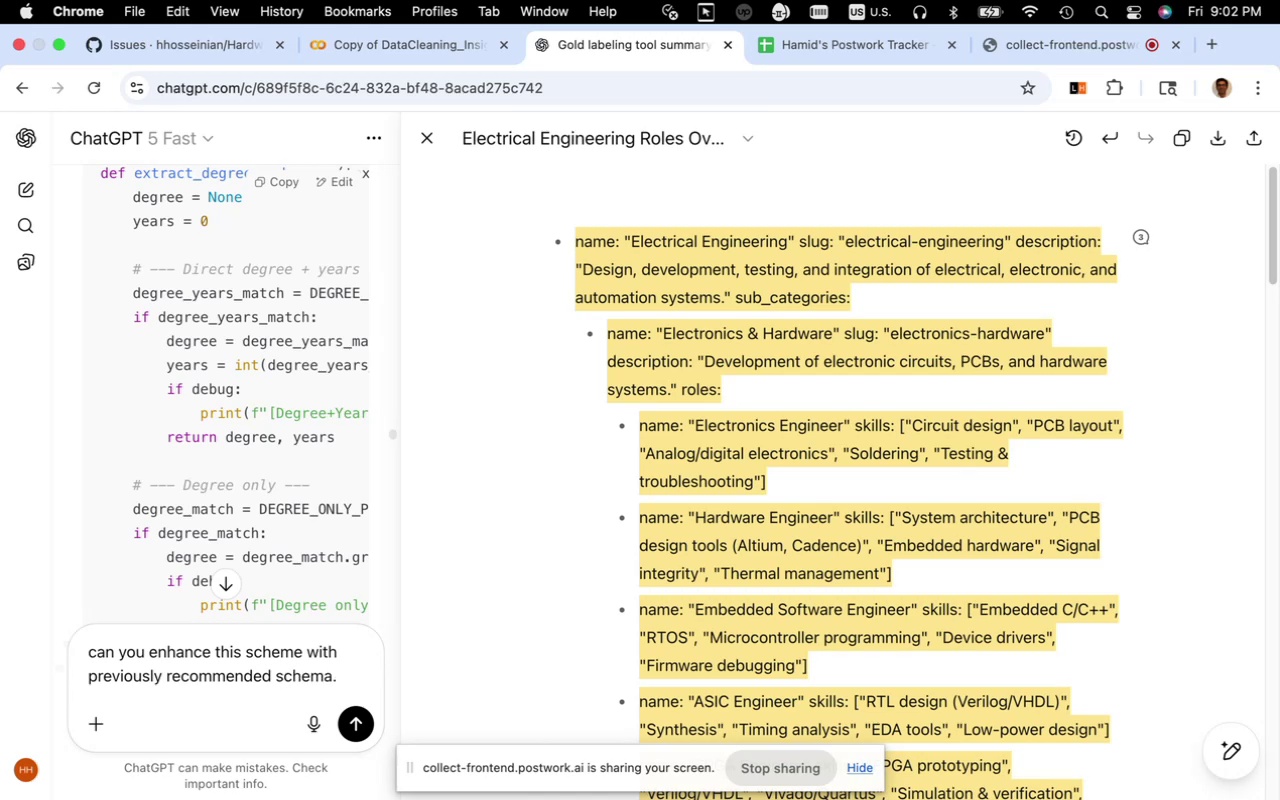 
wait(6.71)
 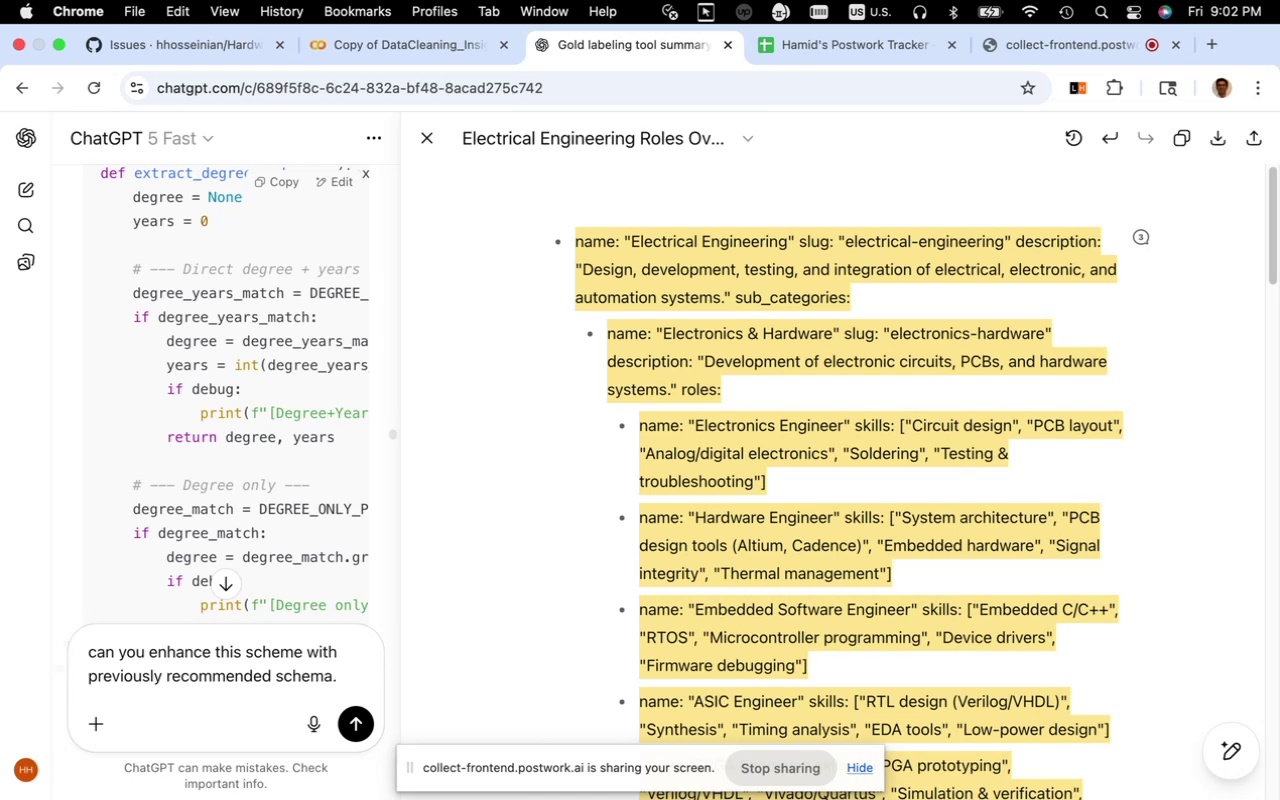 
type(adding keywords and cross-domain subcategory)
 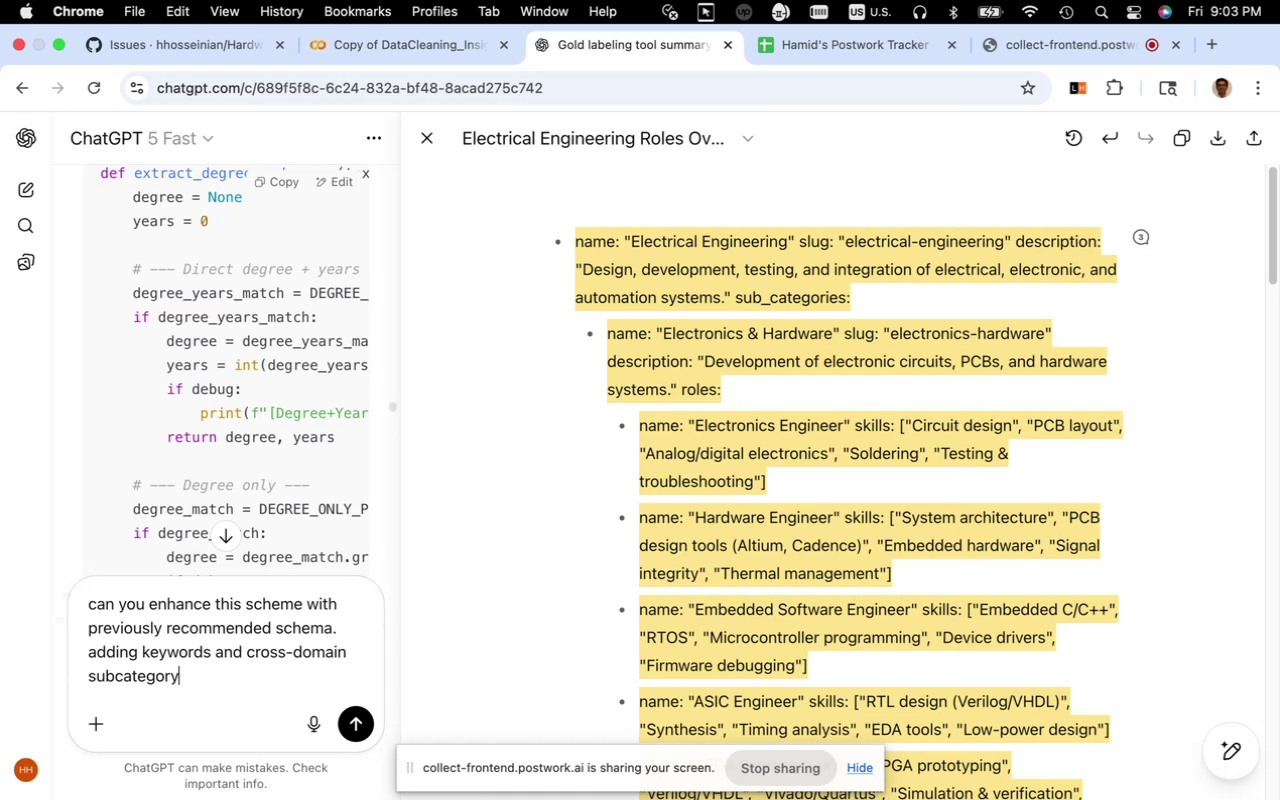 
key(Space)
 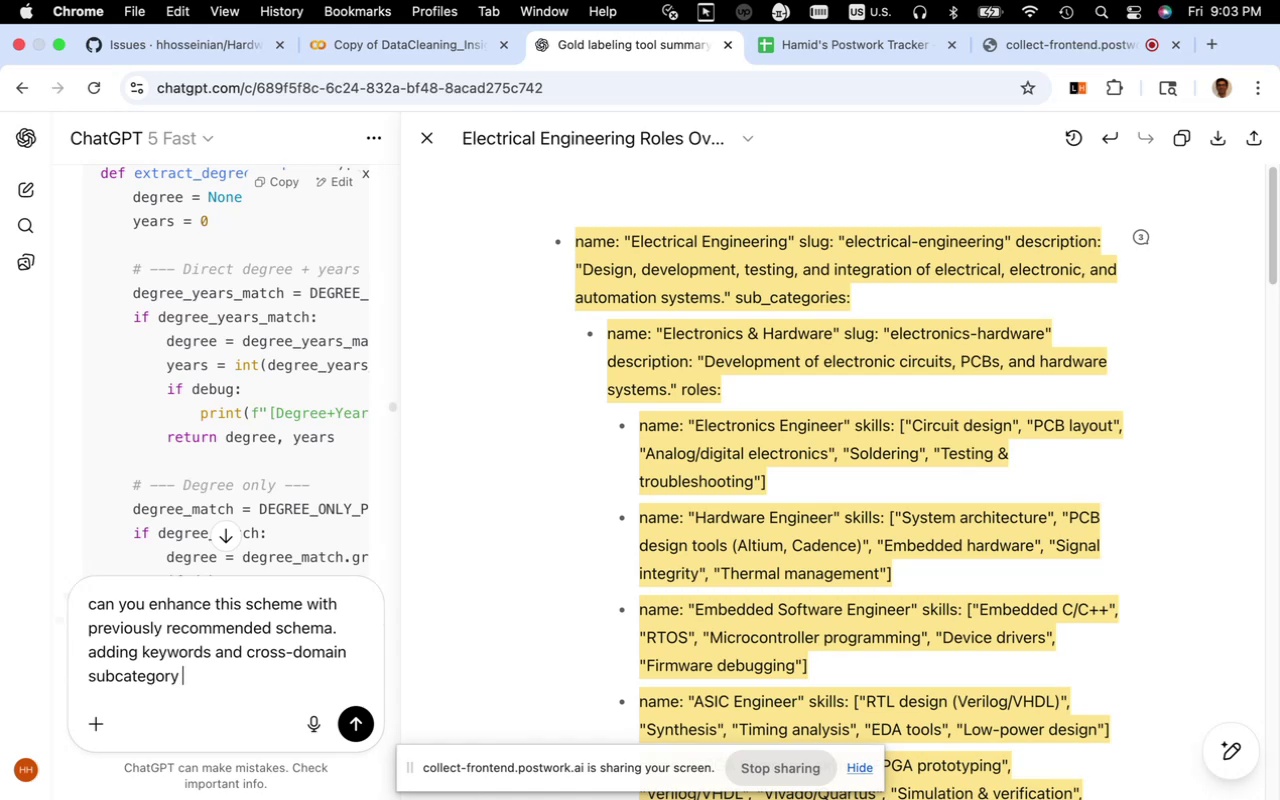 
key(Shift+Quote)
 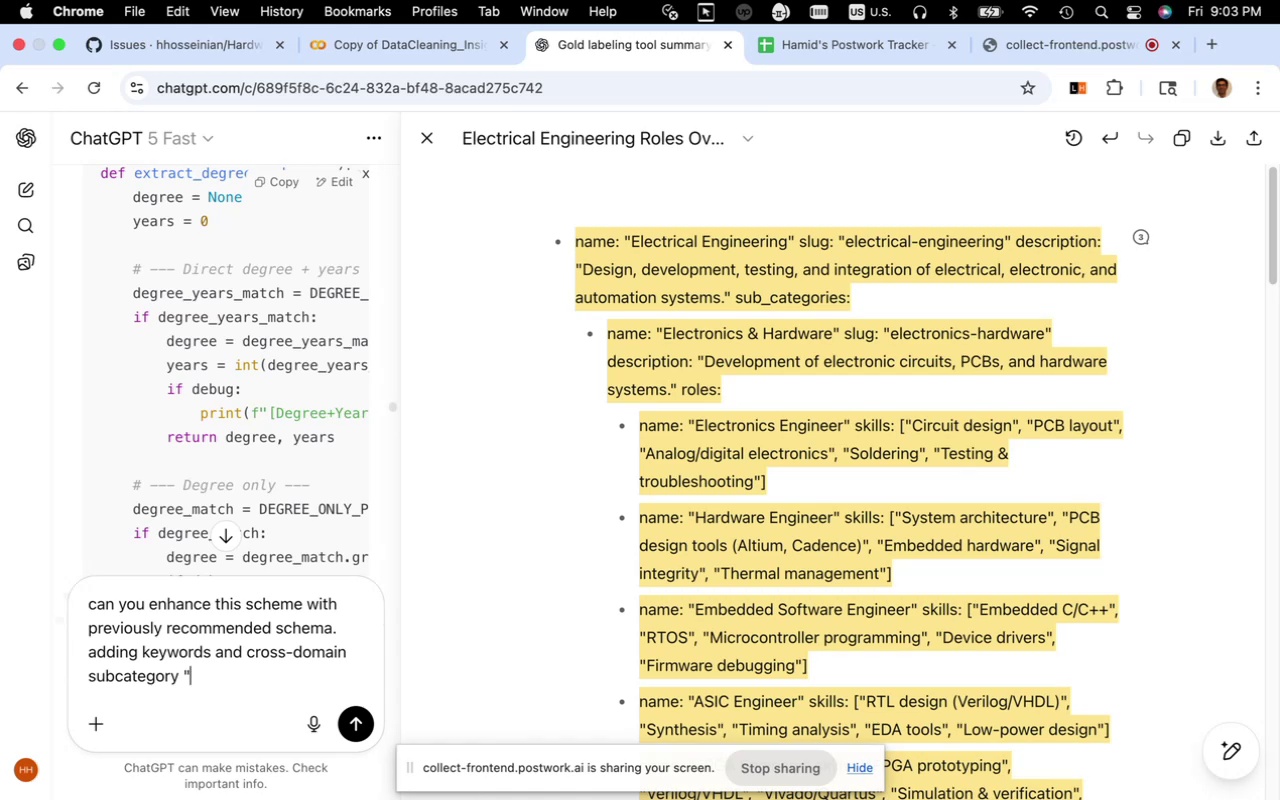 
key(Meta+V)
 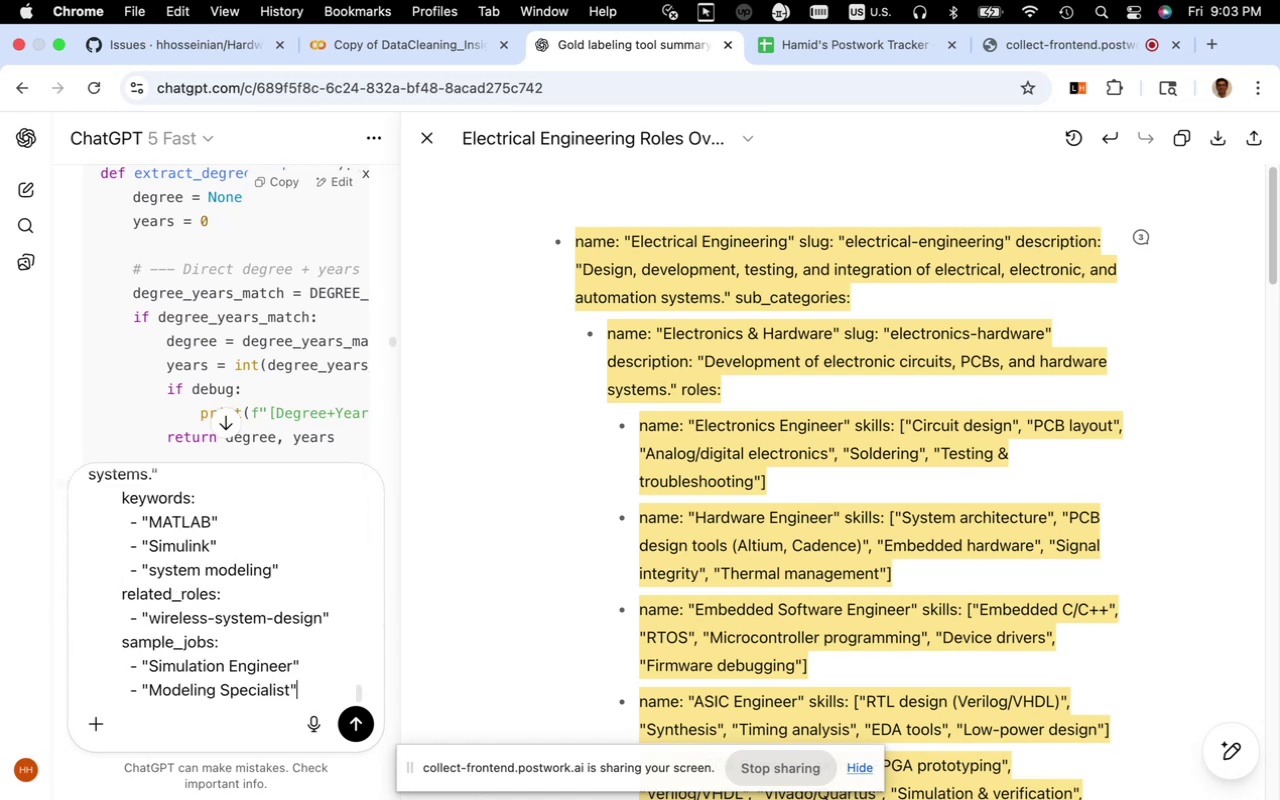 
key(Shift+Quote)
 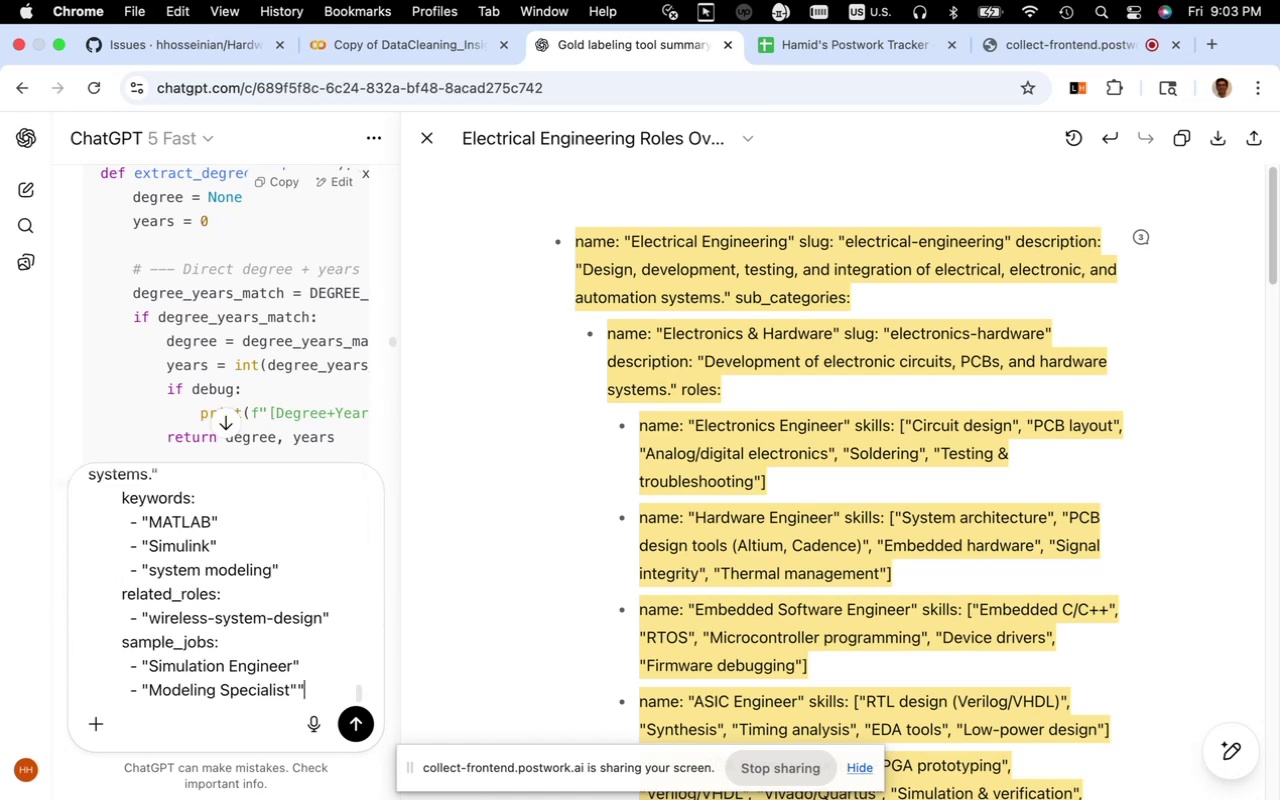 
key(Enter)
 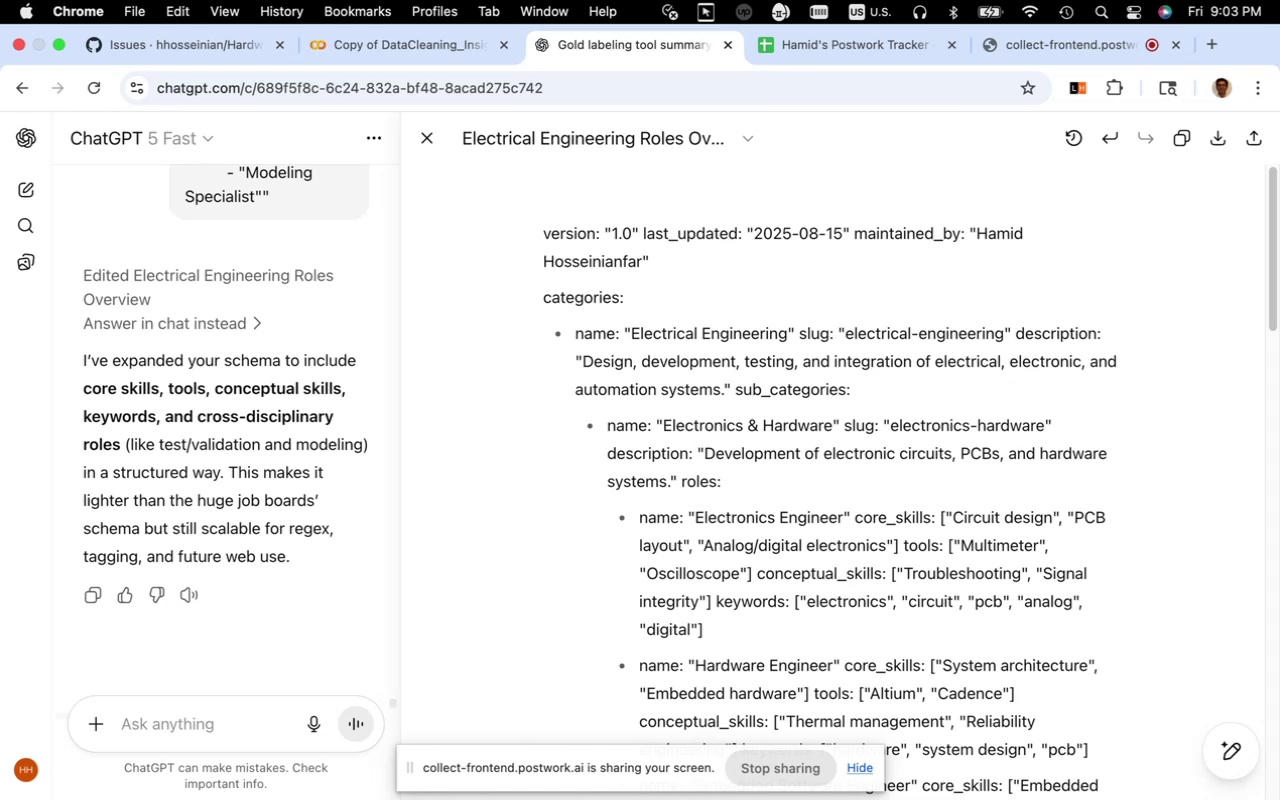 
wait(38.23)
 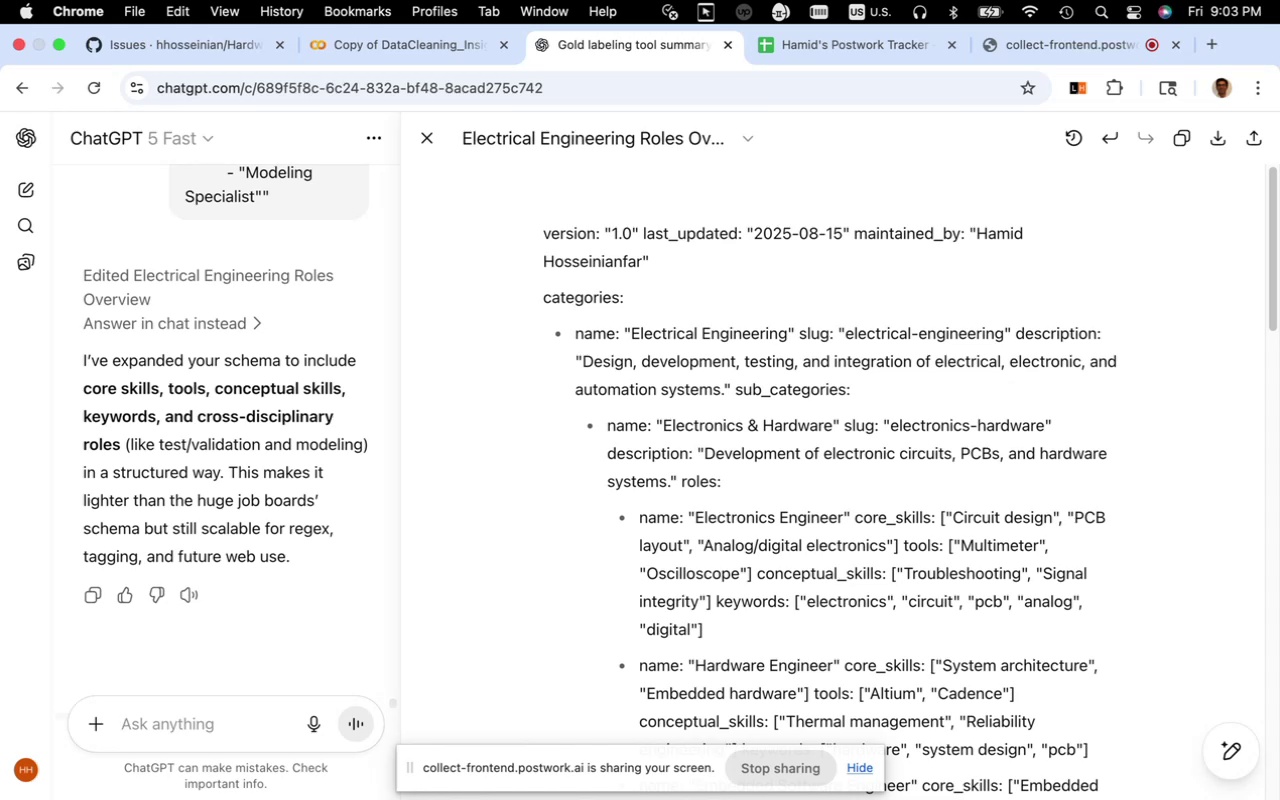 
left_click([861, 769])
 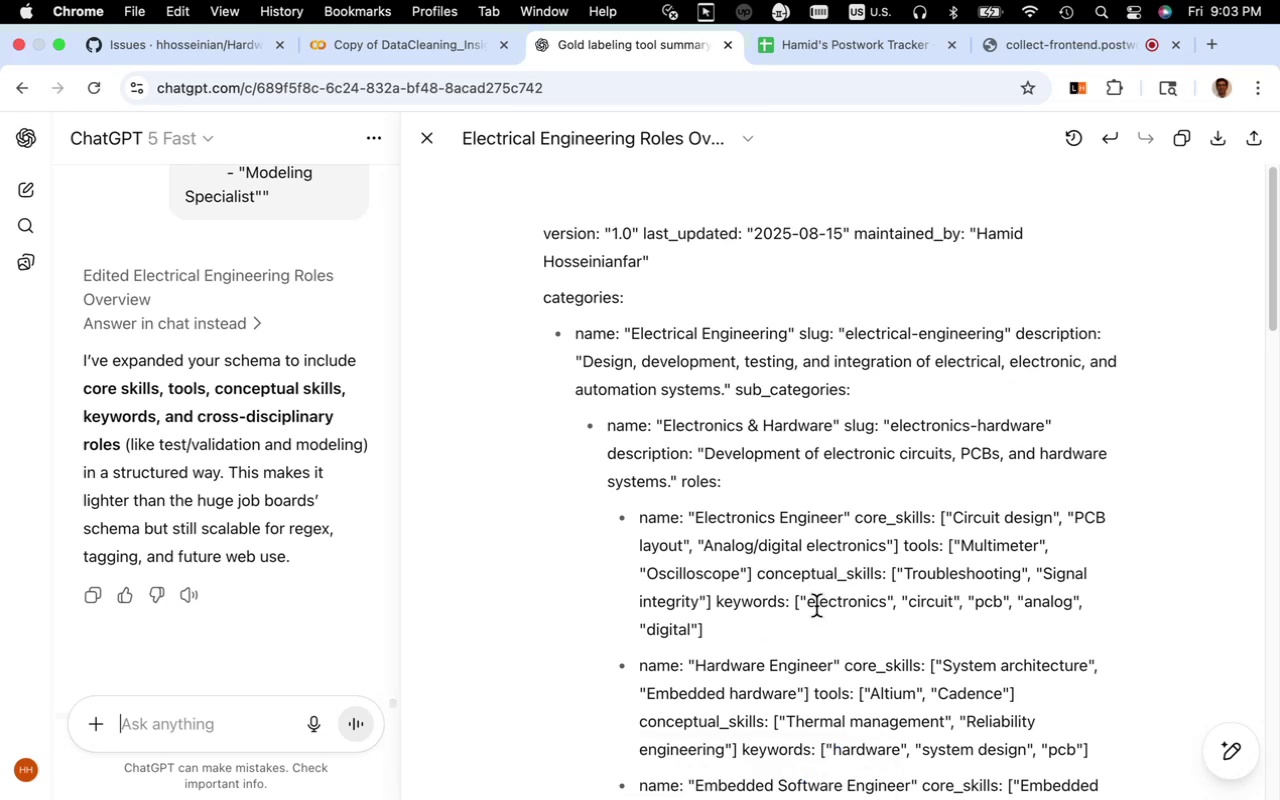 
scroll: coordinate [816, 606], scroll_direction: down, amount: 13.0
 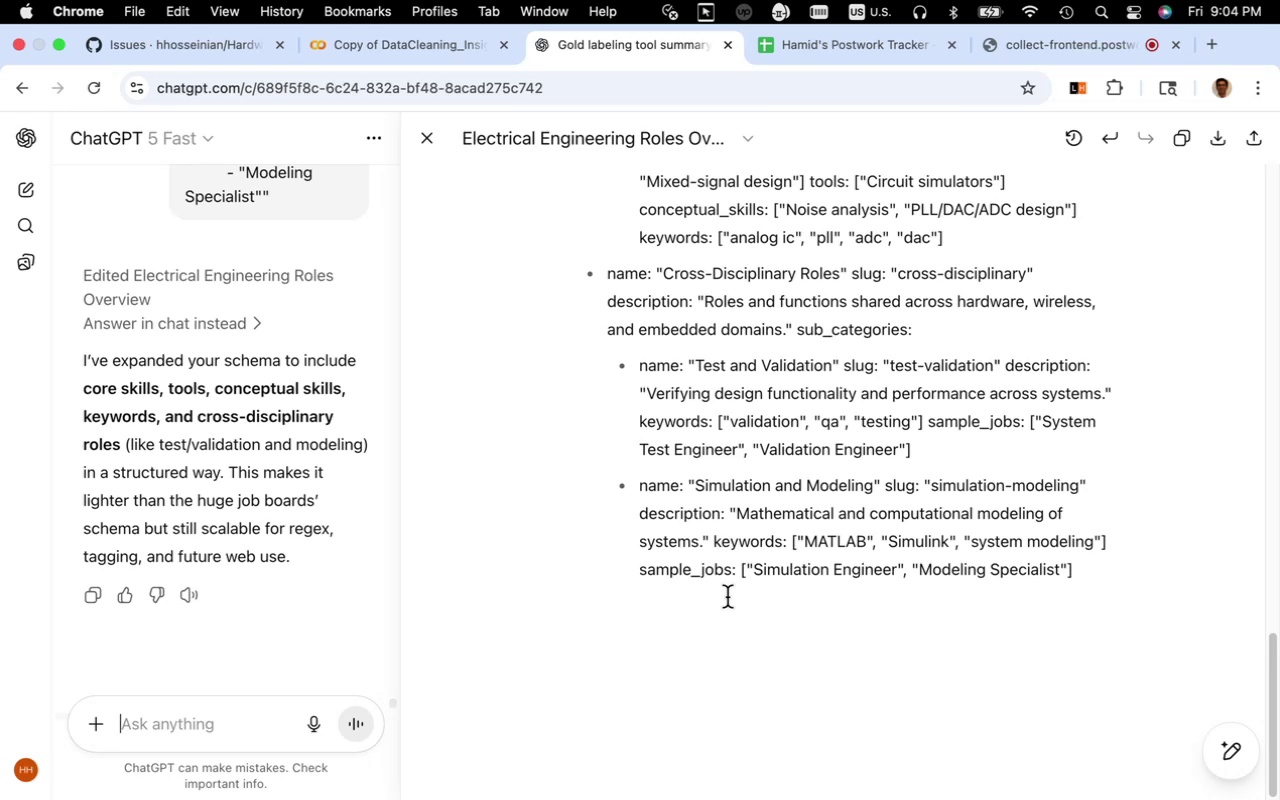 
wait(29.38)
 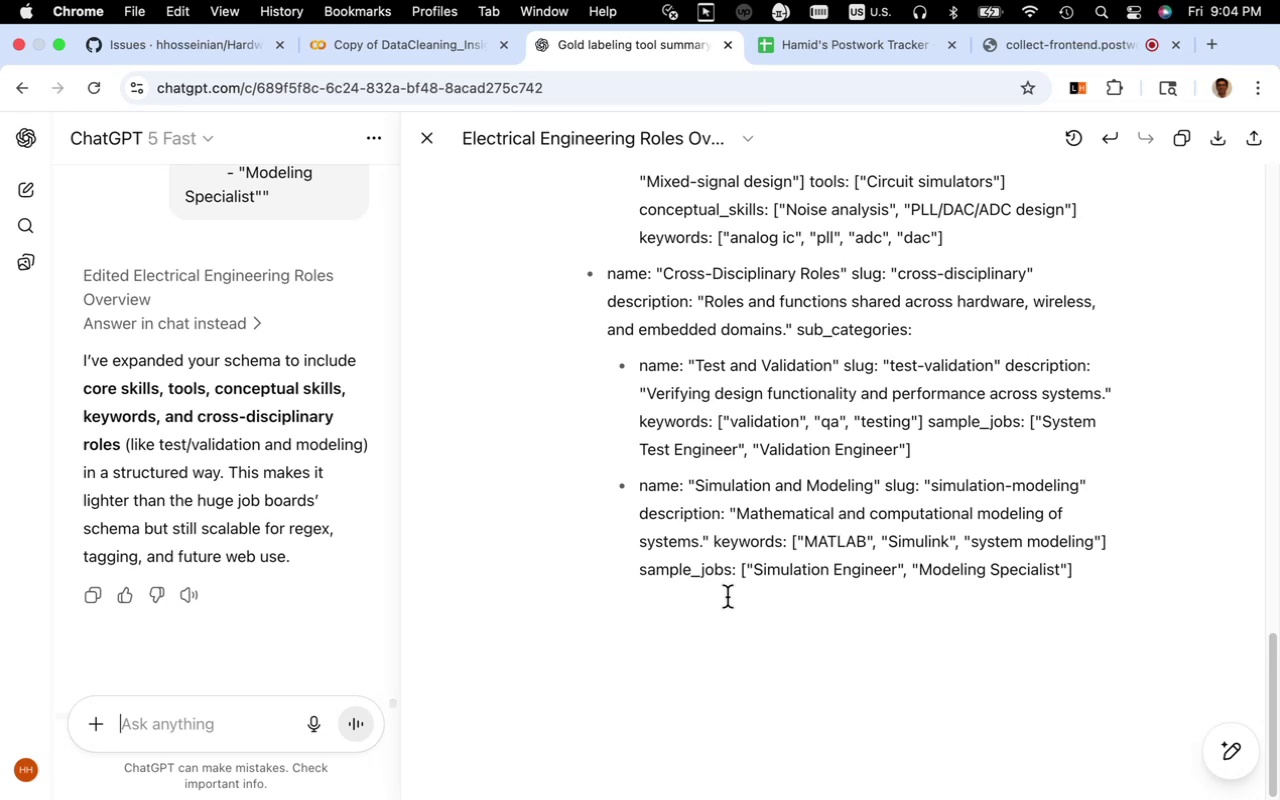 
scroll: coordinate [721, 595], scroll_direction: up, amount: 5.0
 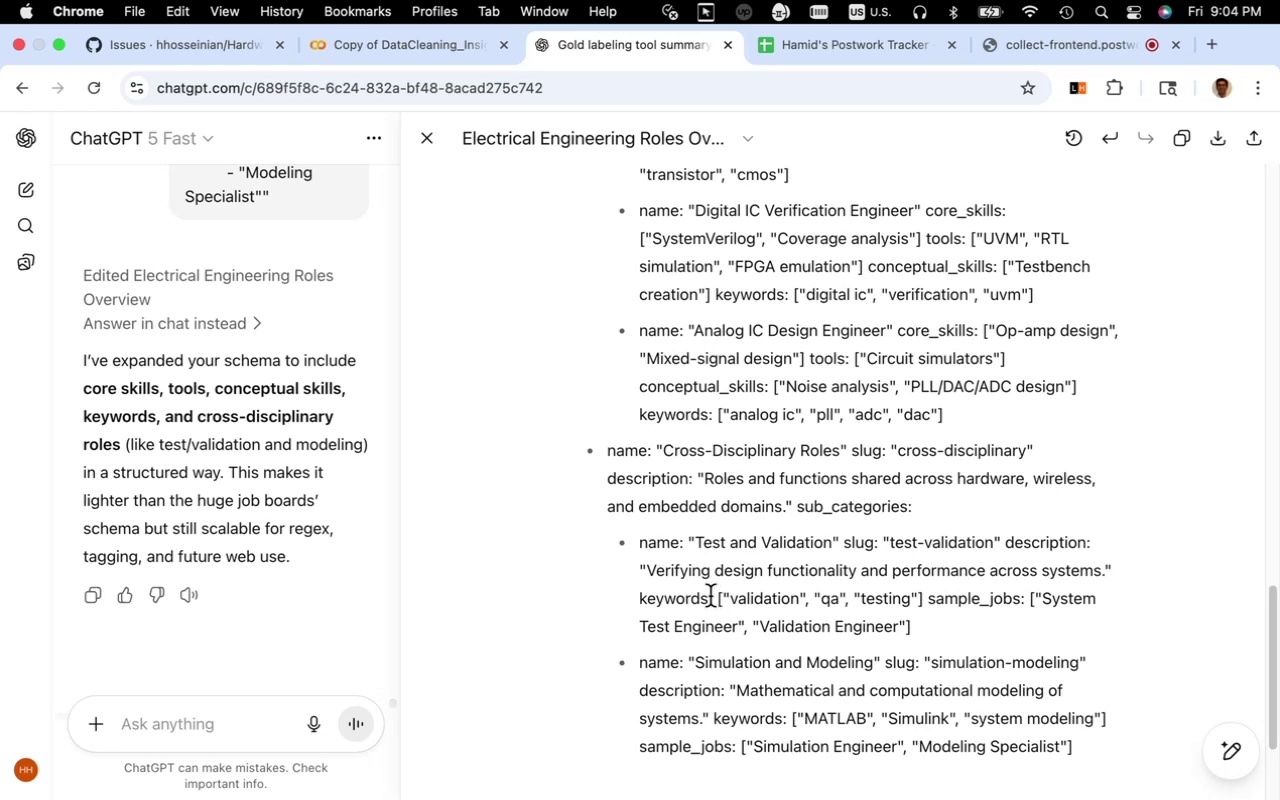 
wait(10.07)
 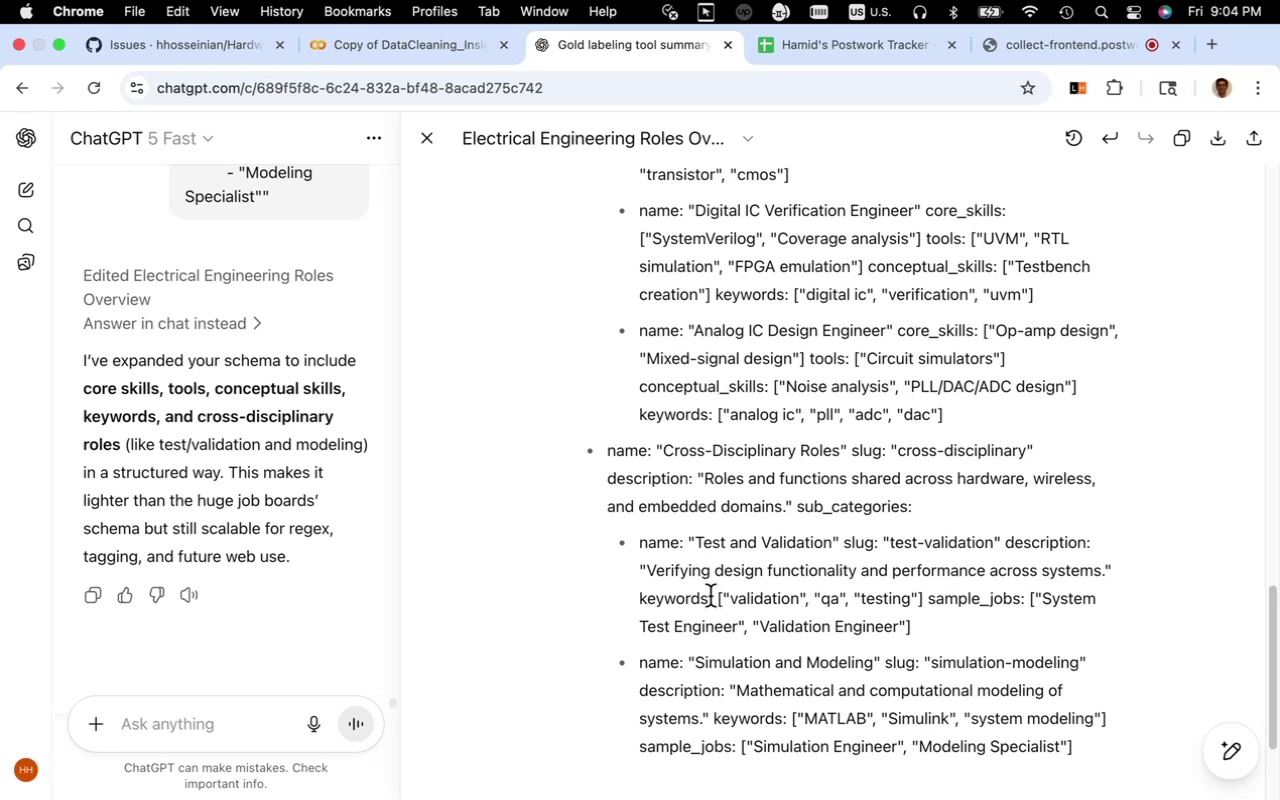 
scroll: coordinate [717, 589], scroll_direction: up, amount: 2.0
 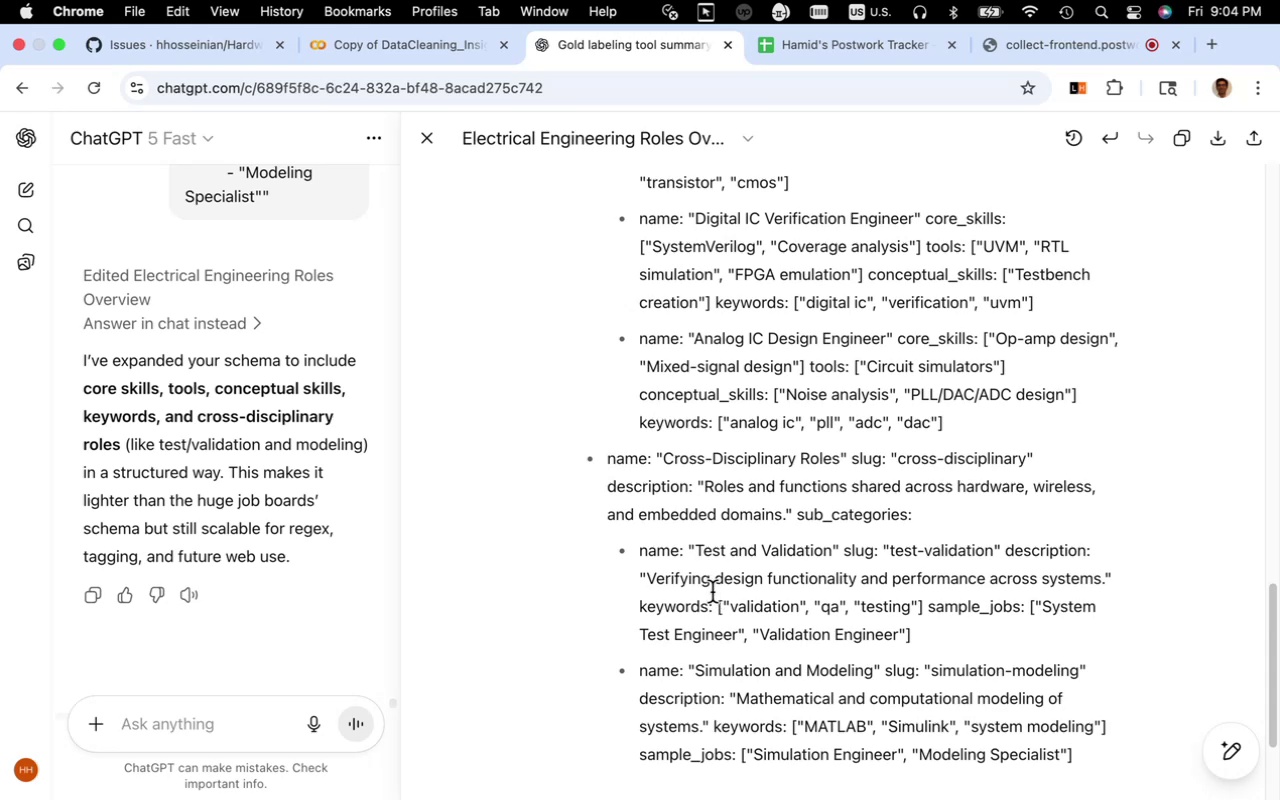 
wait(14.42)
 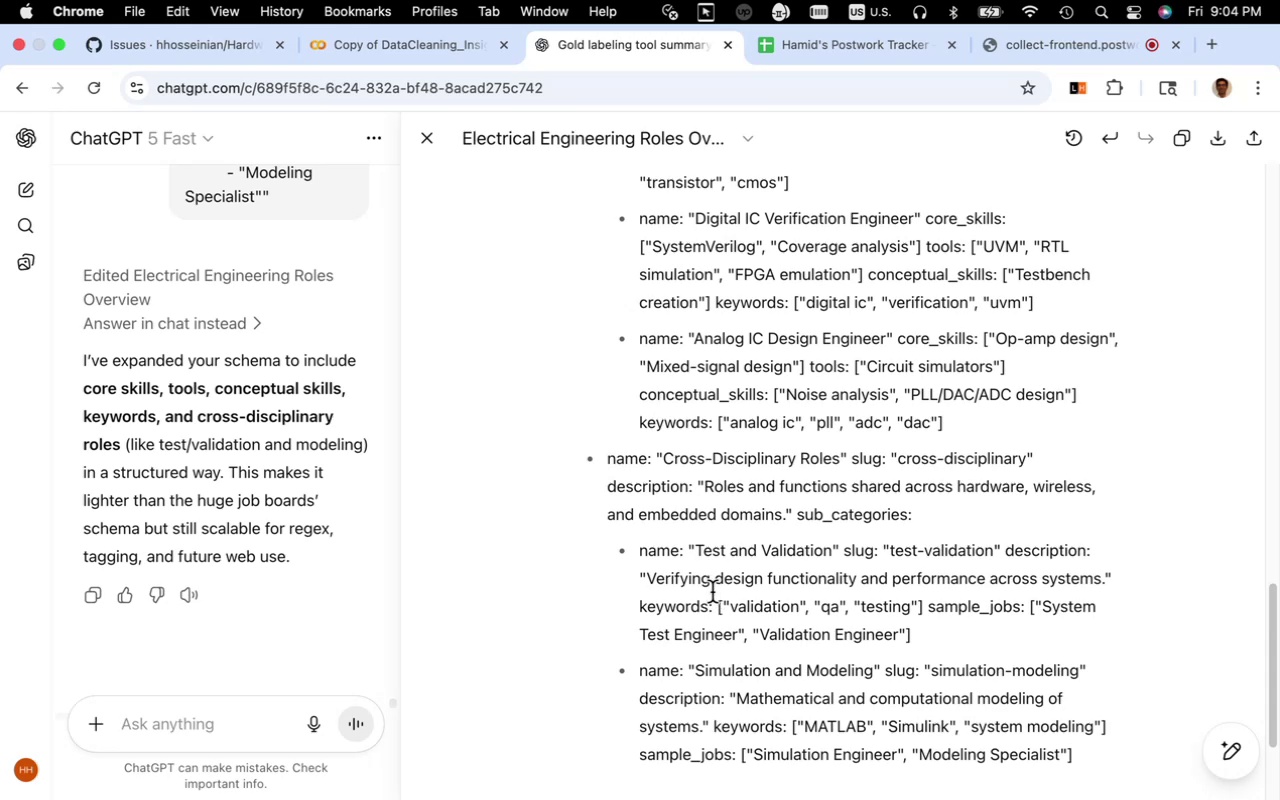 
type(can you expand )
 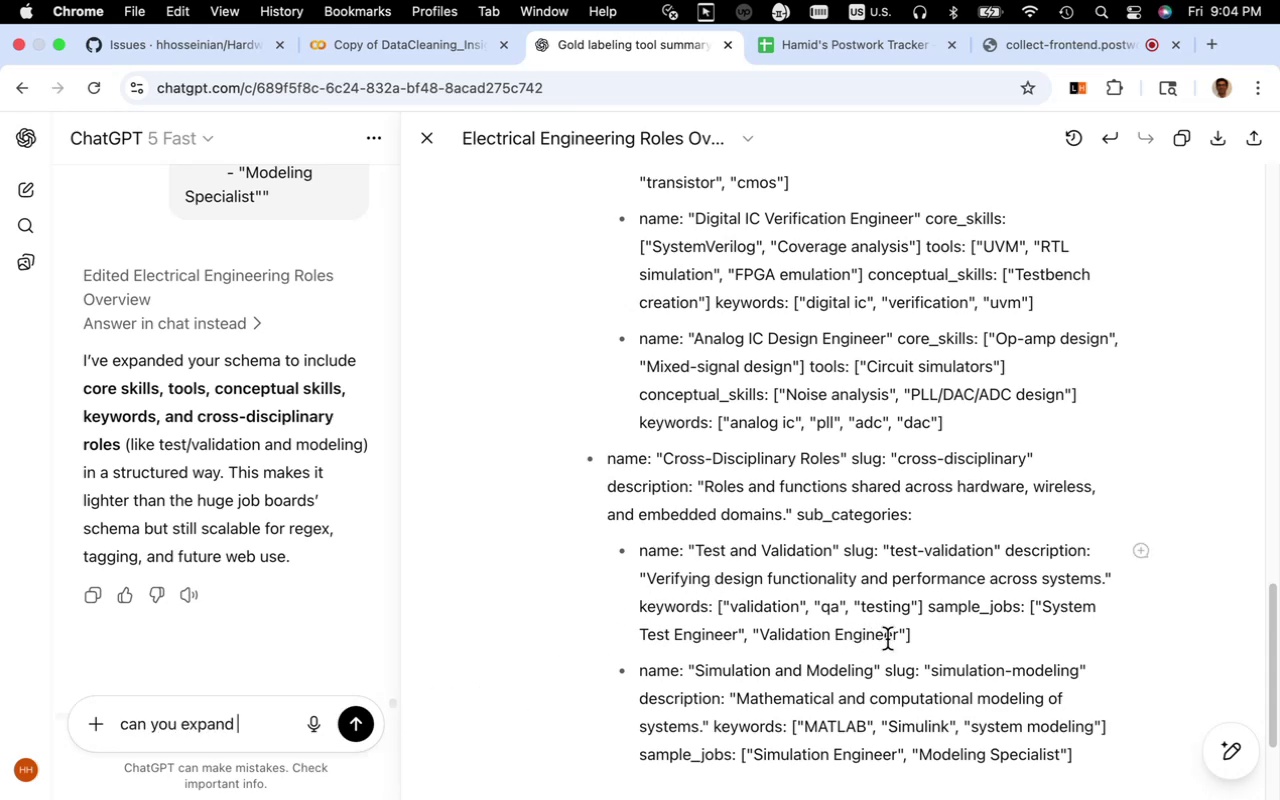 
left_click_drag(start_coordinate=[918, 636], to_coordinate=[639, 555])
 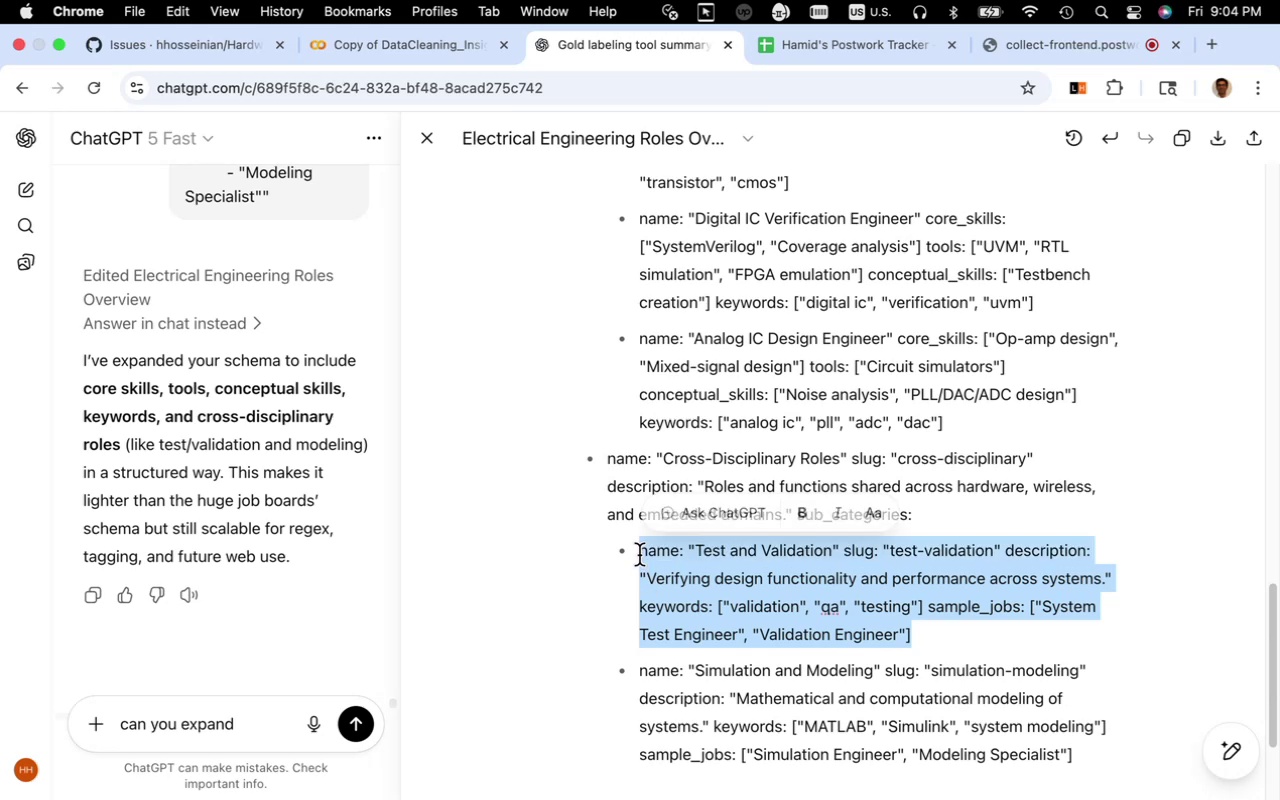 
key(Meta+C)
 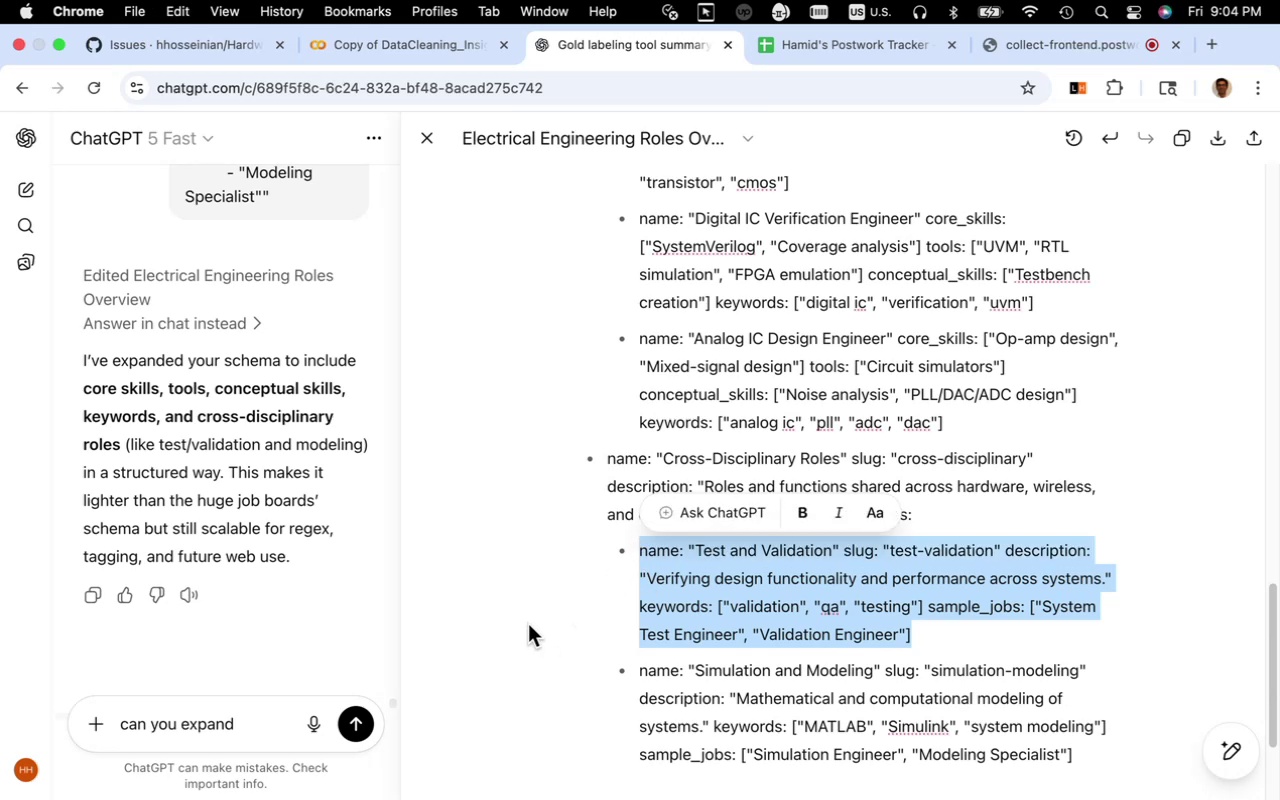 
scroll: coordinate [538, 615], scroll_direction: up, amount: 6.0
 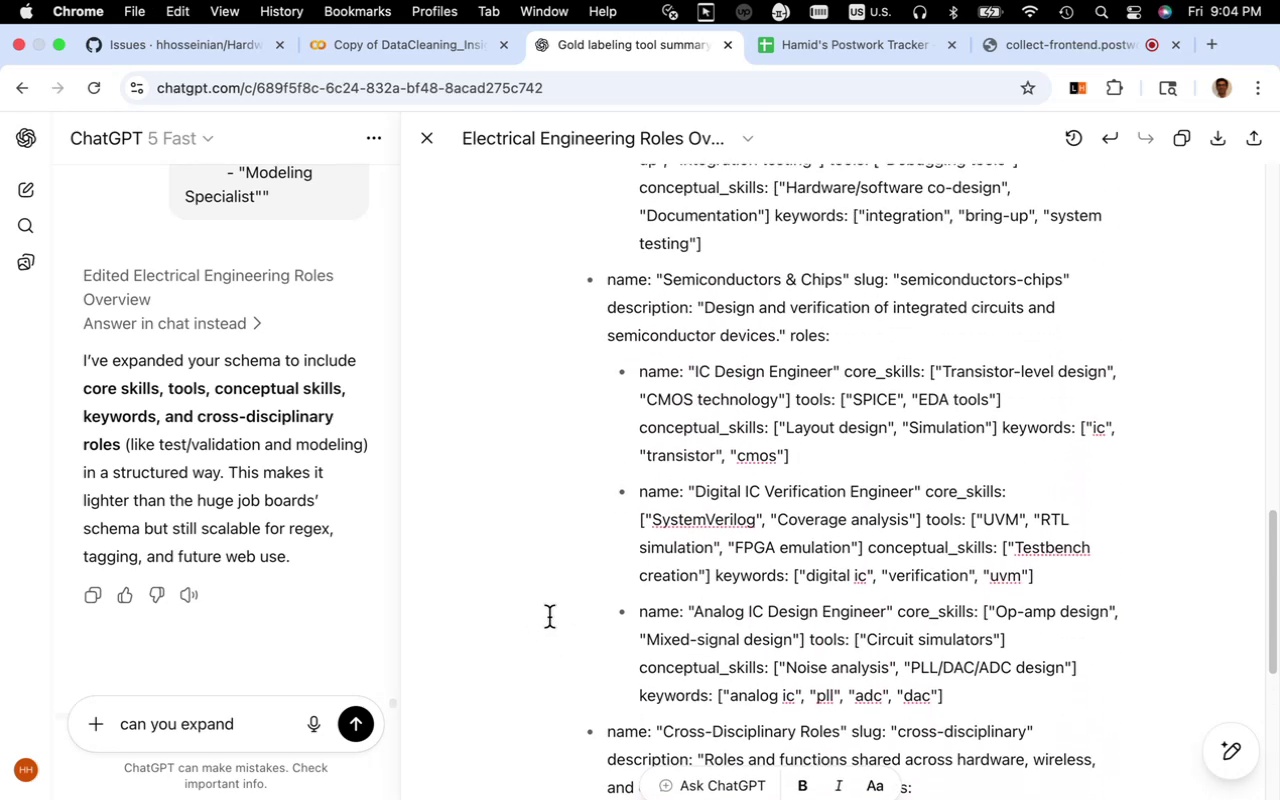 
scroll: coordinate [549, 608], scroll_direction: down, amount: 12.0
 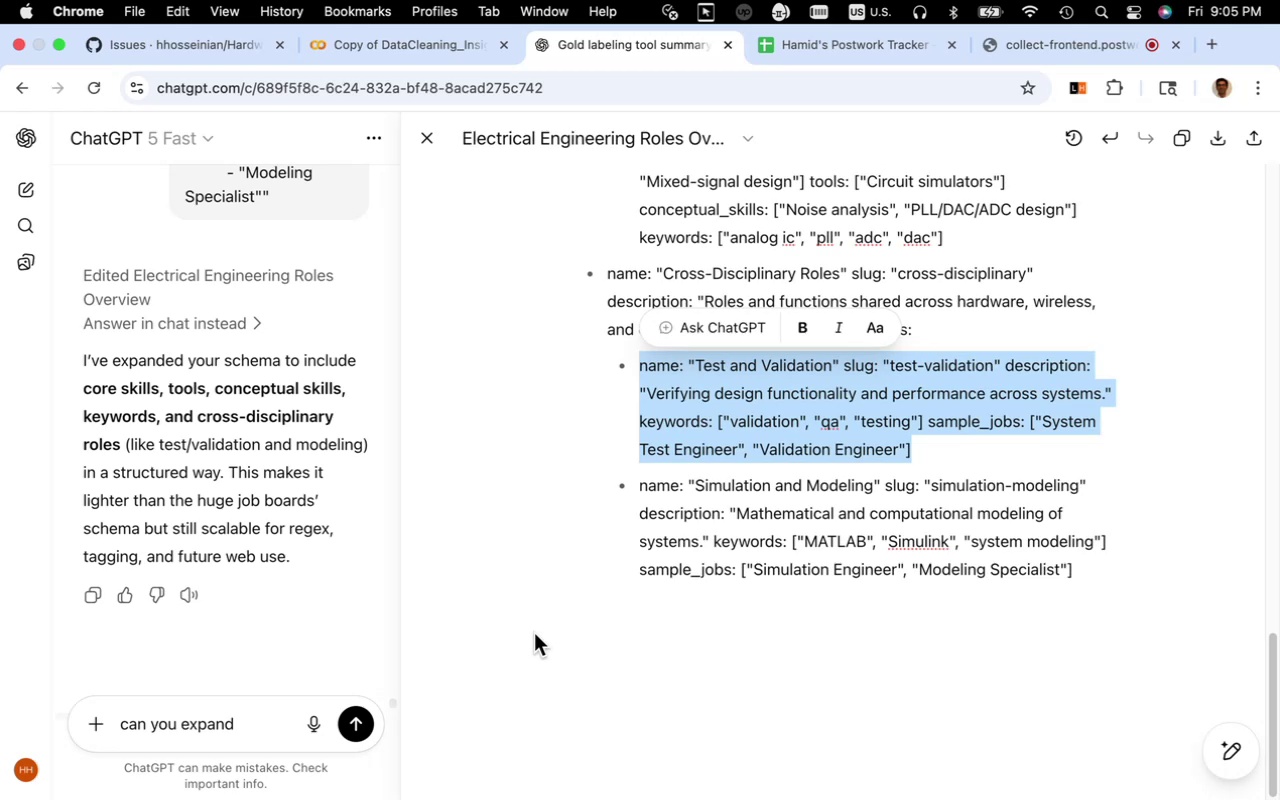 
wait(9.94)
 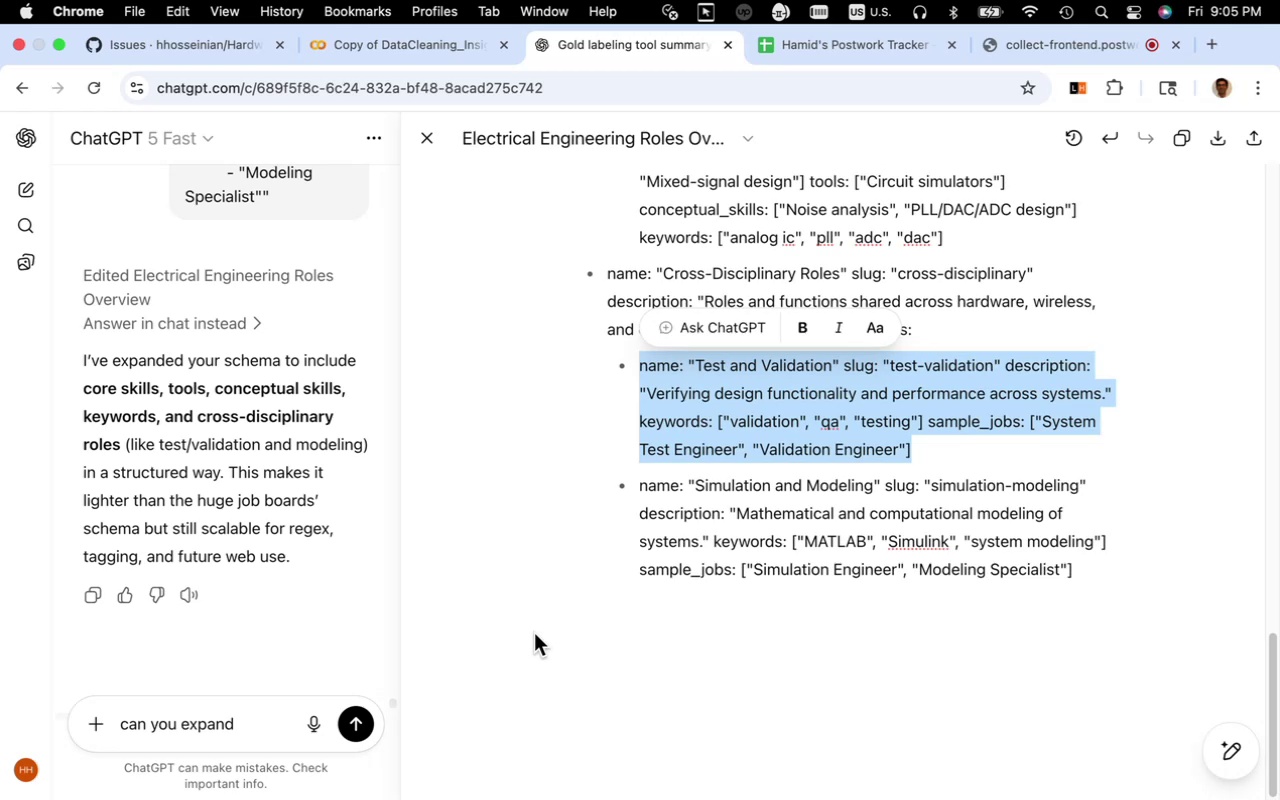 
left_click([275, 727])
 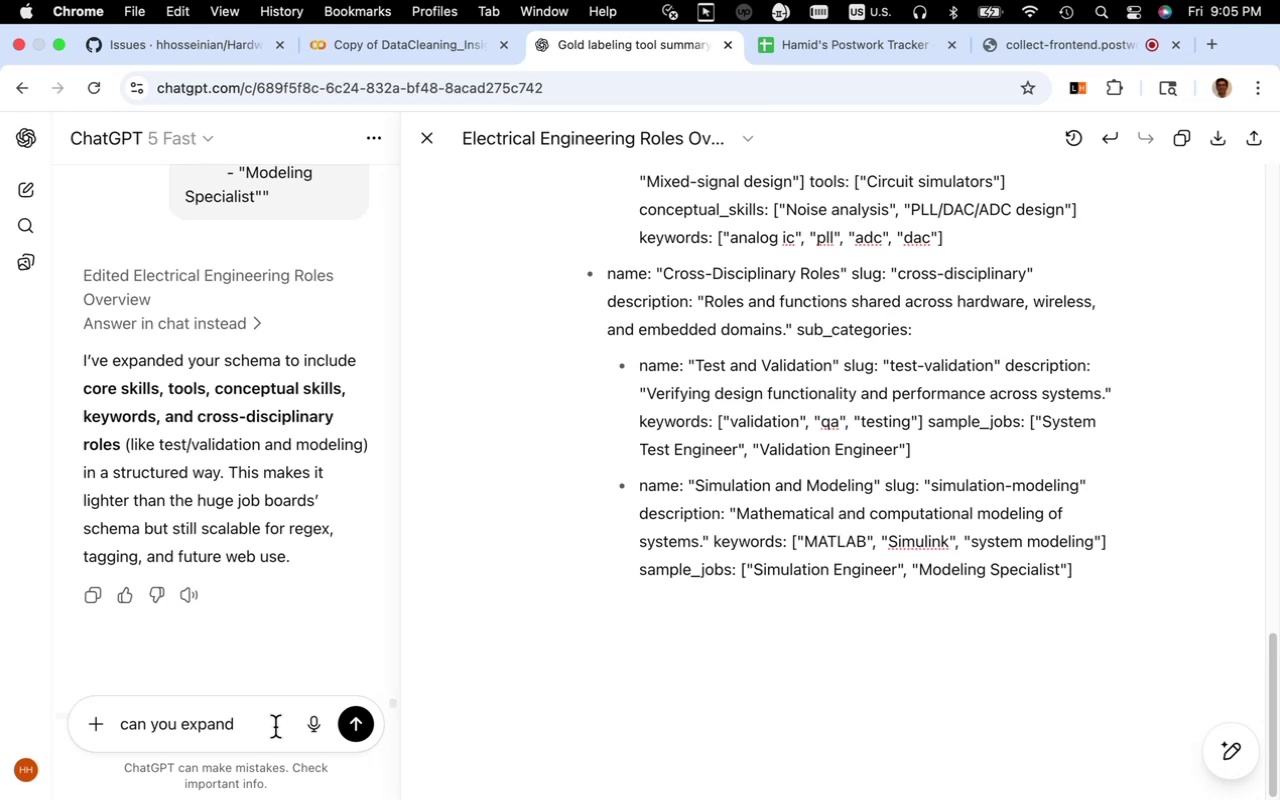 
key(Meta+CommandLeft)
 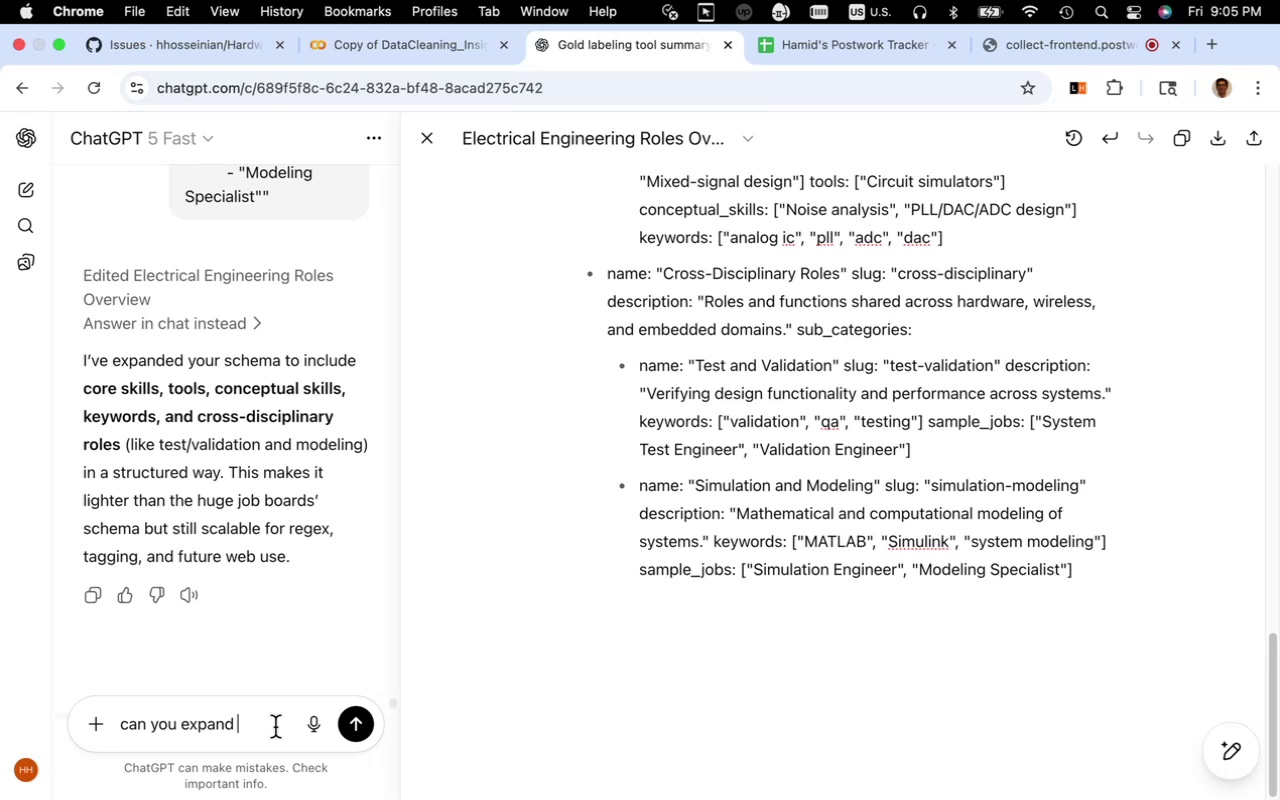 
key(Meta+V)
 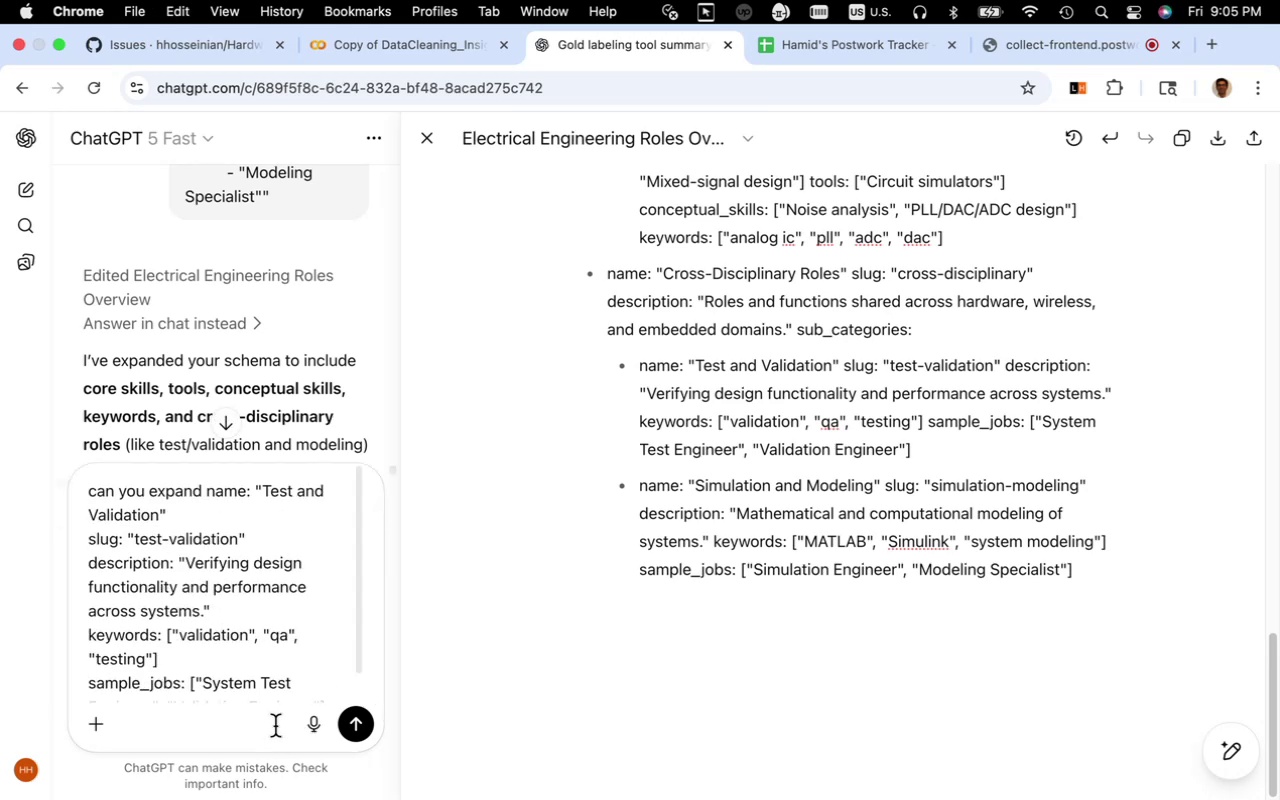 
type( in subbullet points for visiblity)
 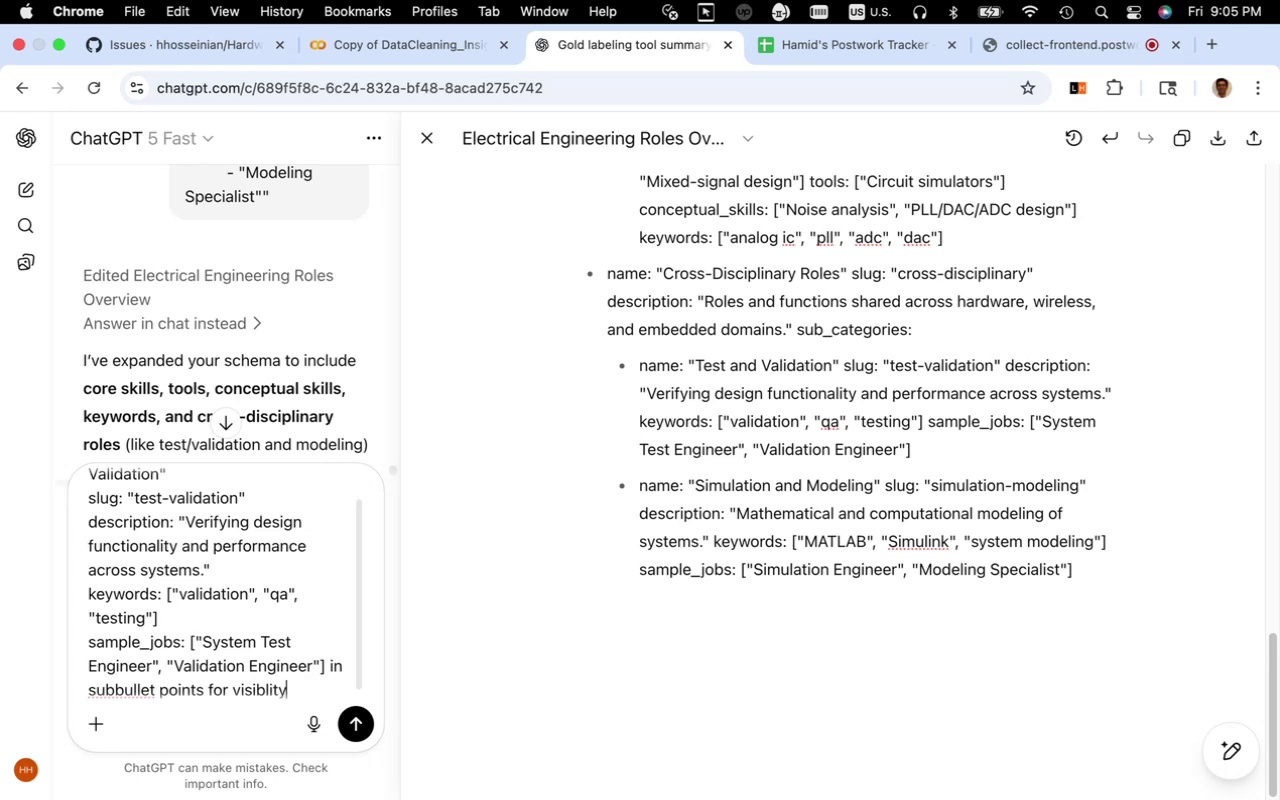 
key(Enter)
 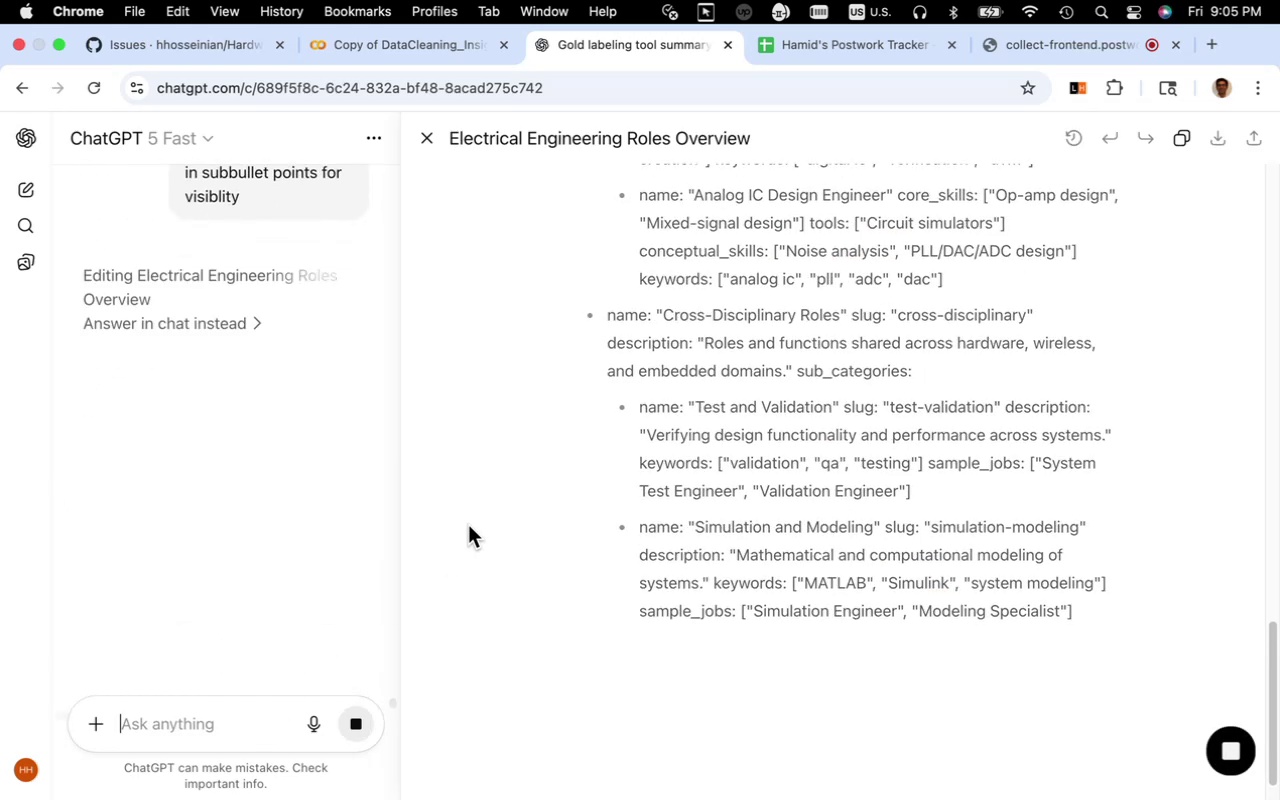 
wait(9.84)
 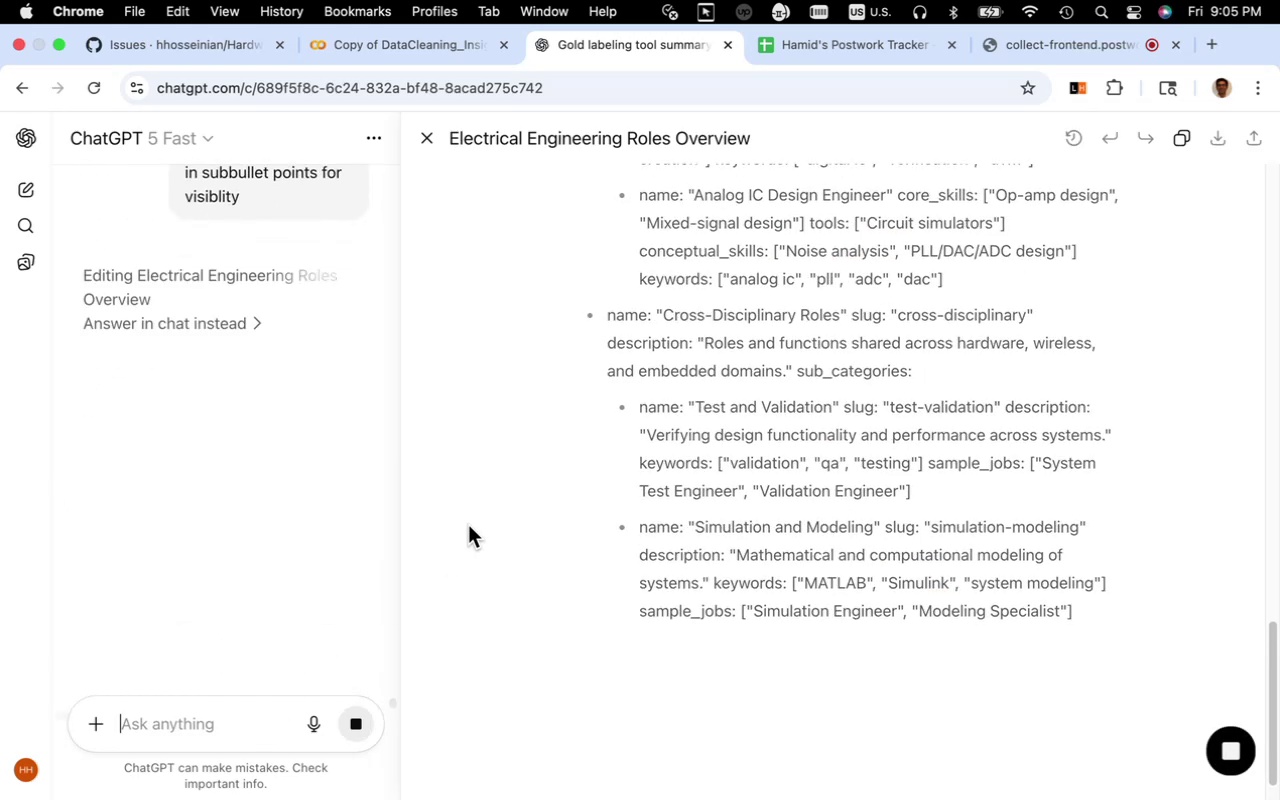 
scroll: coordinate [527, 554], scroll_direction: down, amount: 26.0
 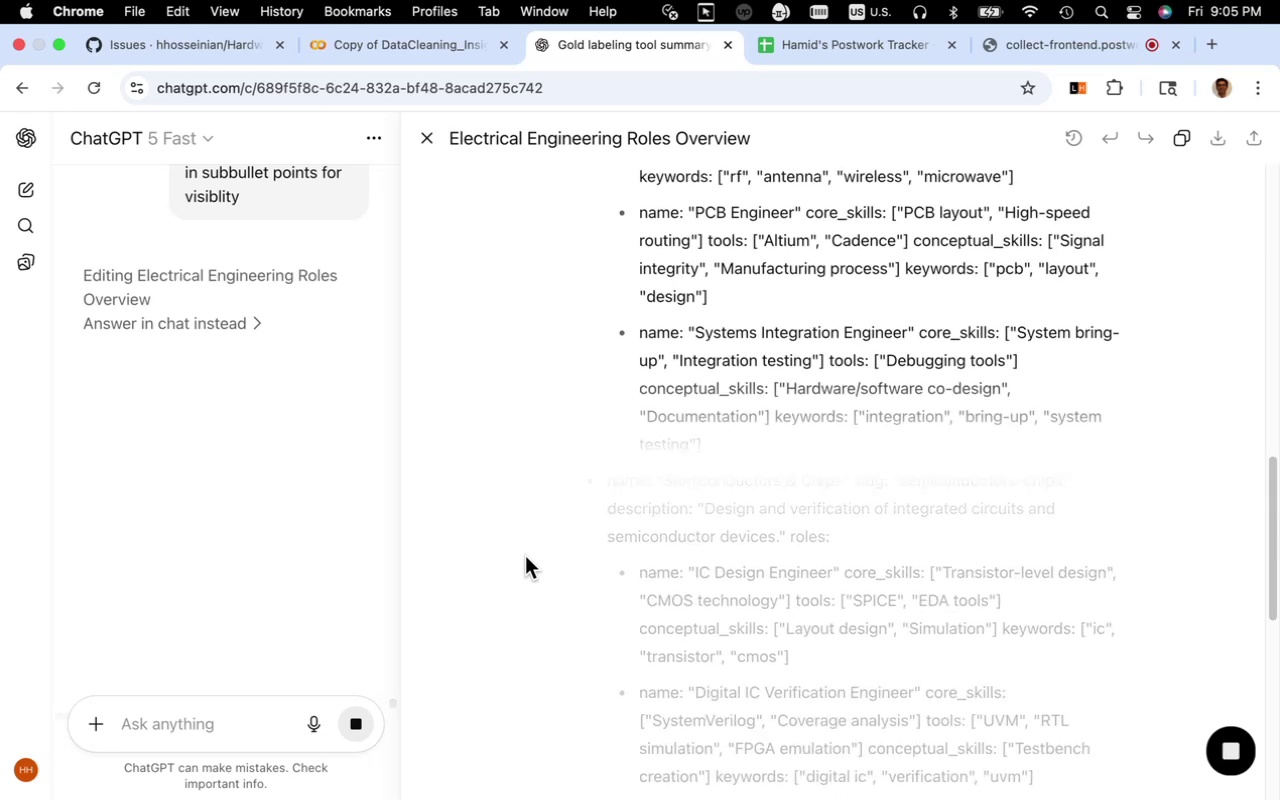 
wait(6.38)
 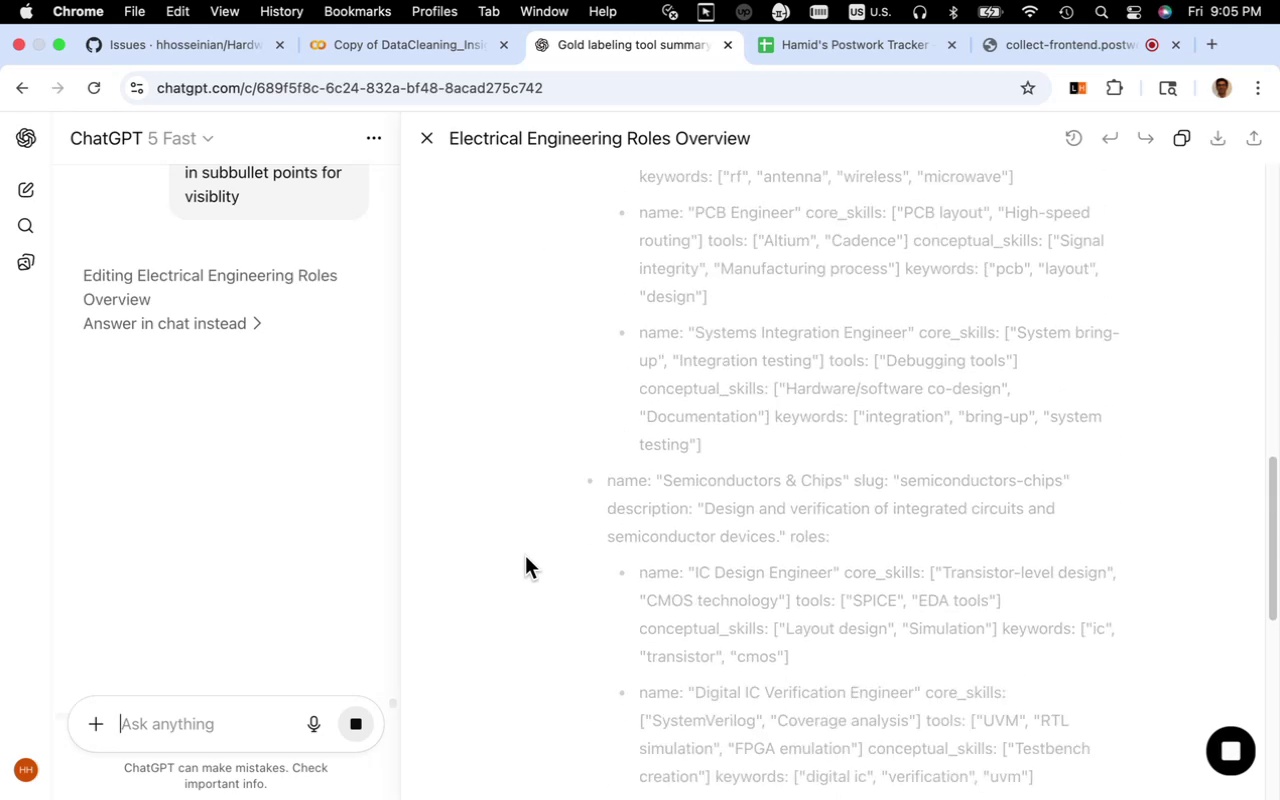 
scroll: coordinate [525, 556], scroll_direction: down, amount: 14.0
 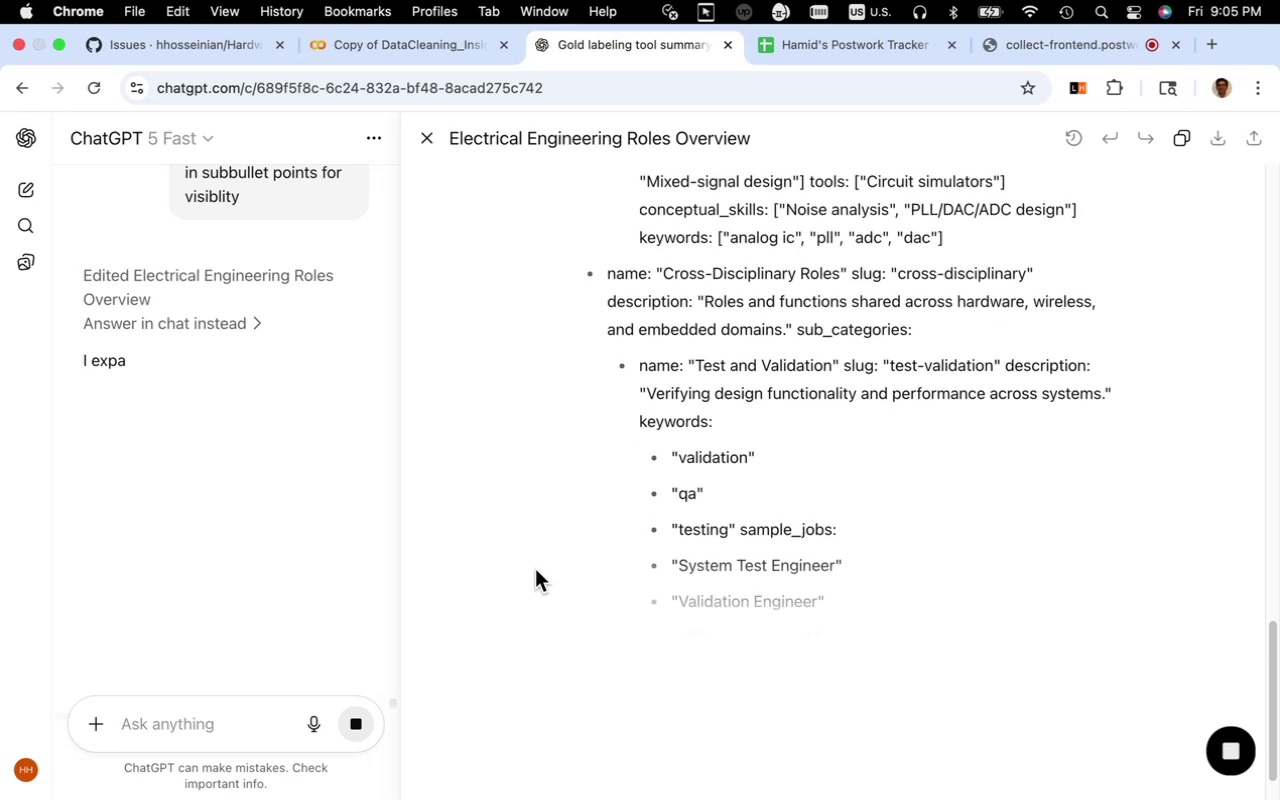 
wait(8.6)
 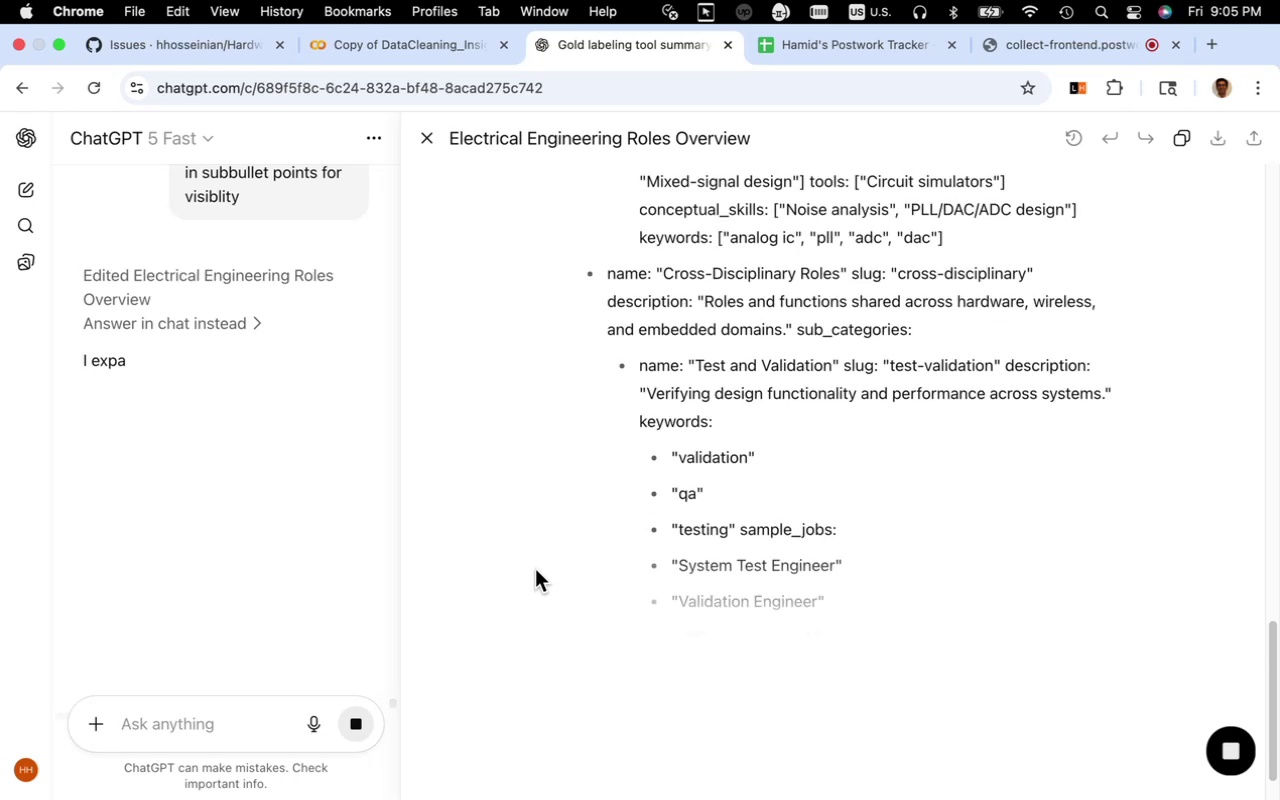 
scroll: coordinate [555, 574], scroll_direction: down, amount: 11.0
 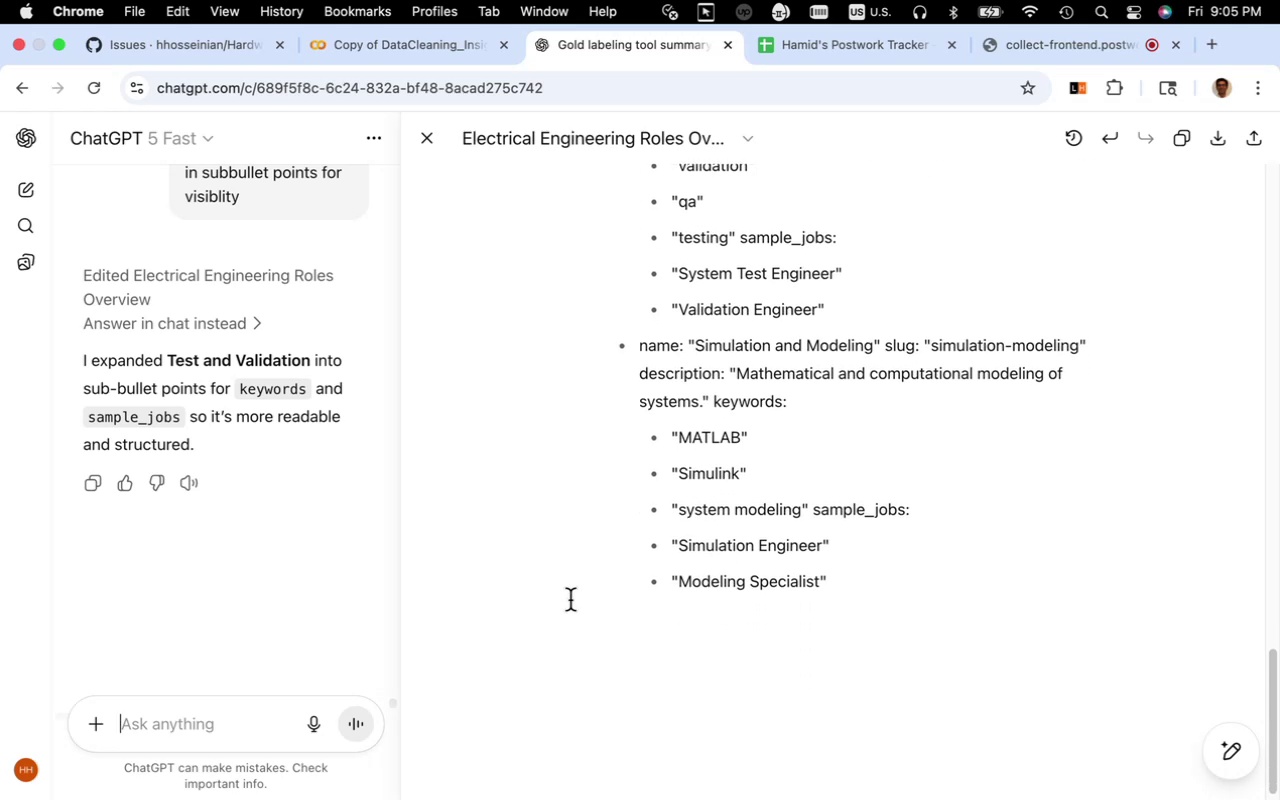 
scroll: coordinate [566, 603], scroll_direction: up, amount: 14.0
 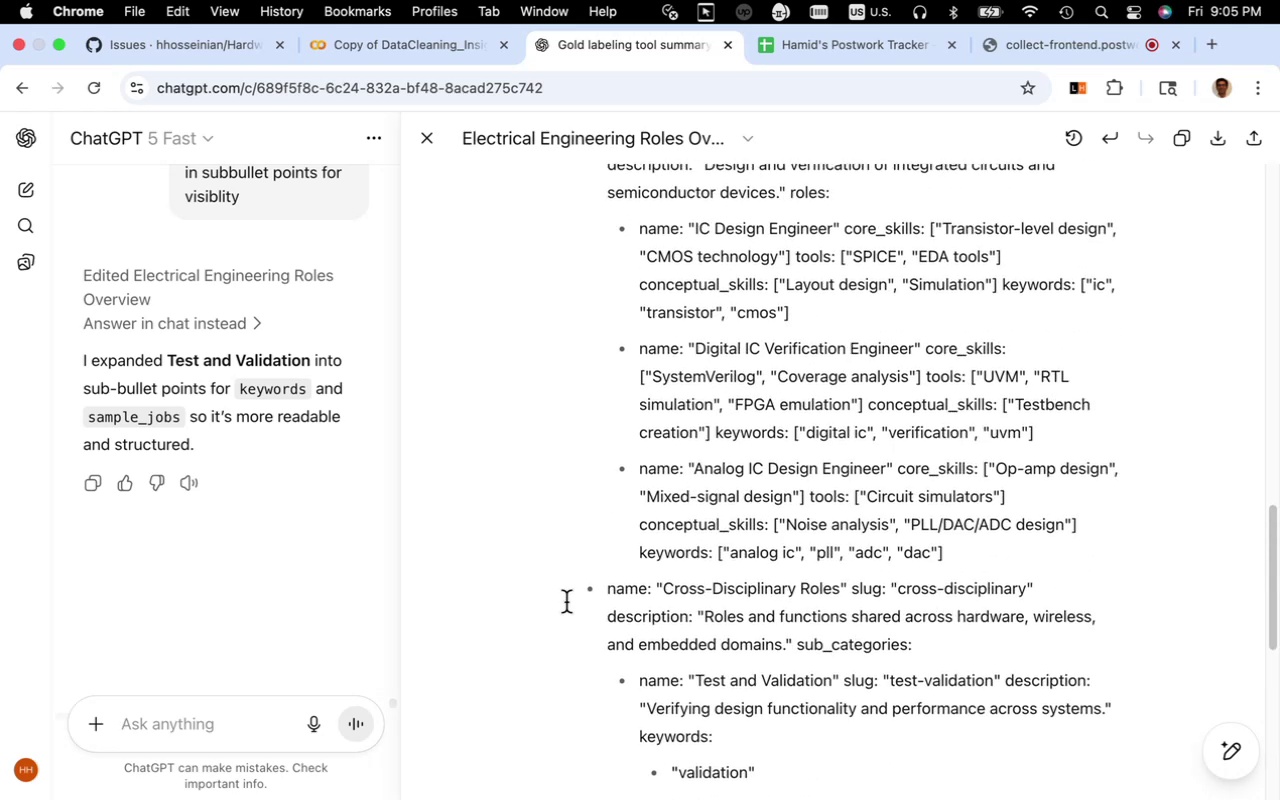 
wait(6.59)
 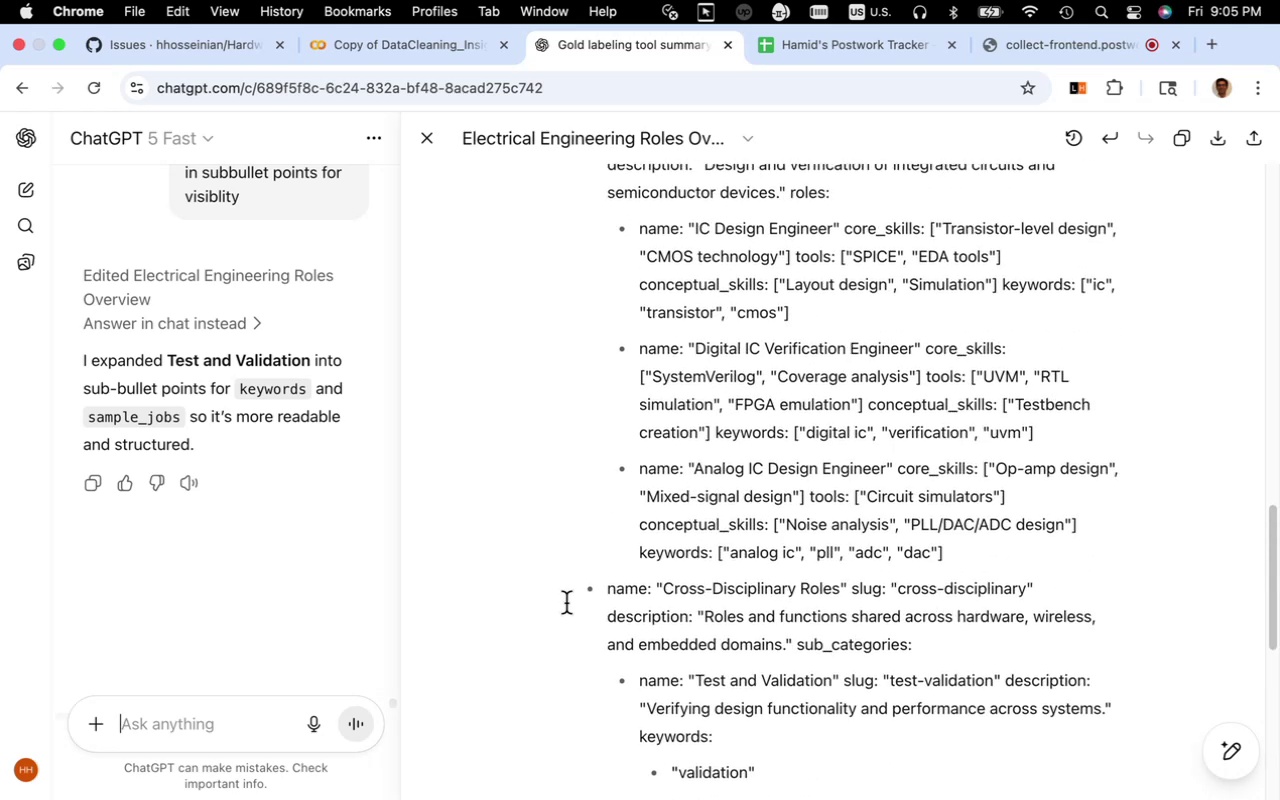 
scroll: coordinate [566, 602], scroll_direction: up, amount: 5.0
 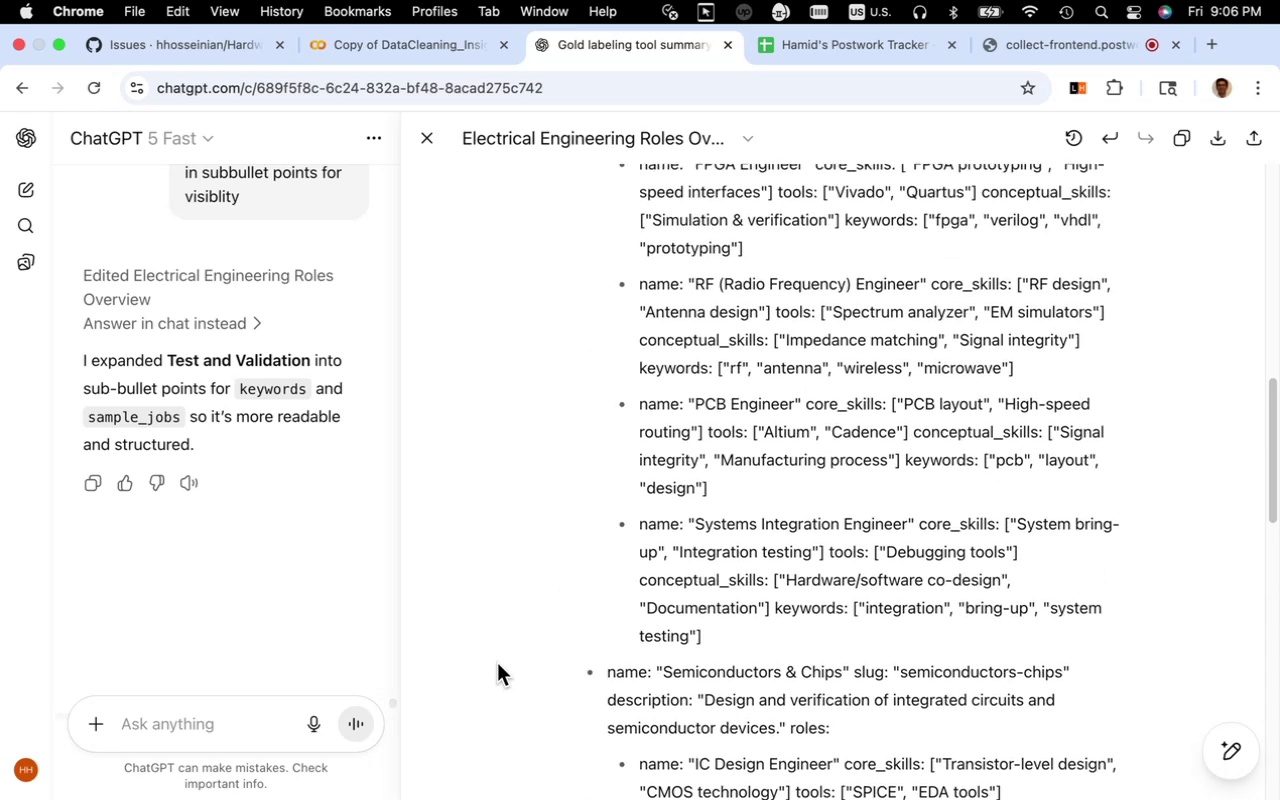 
wait(5.29)
 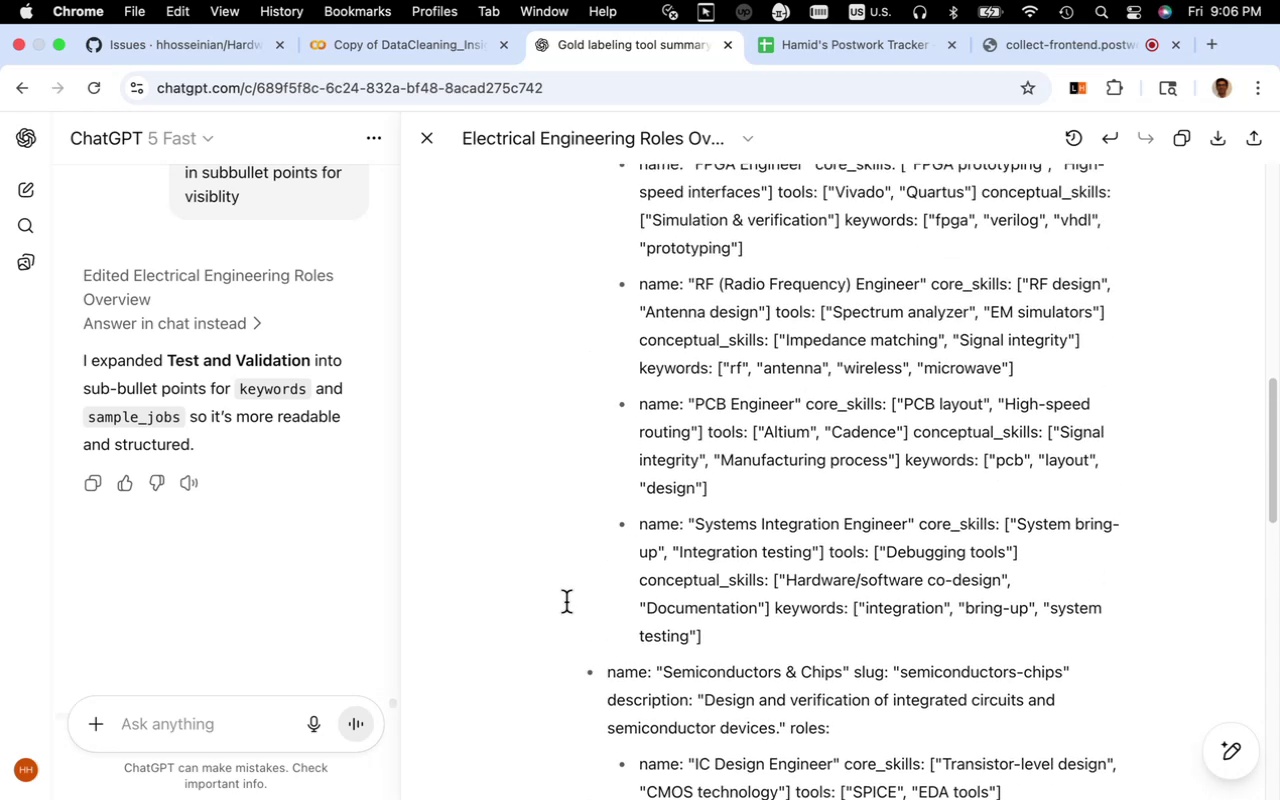 
left_click([254, 728])
 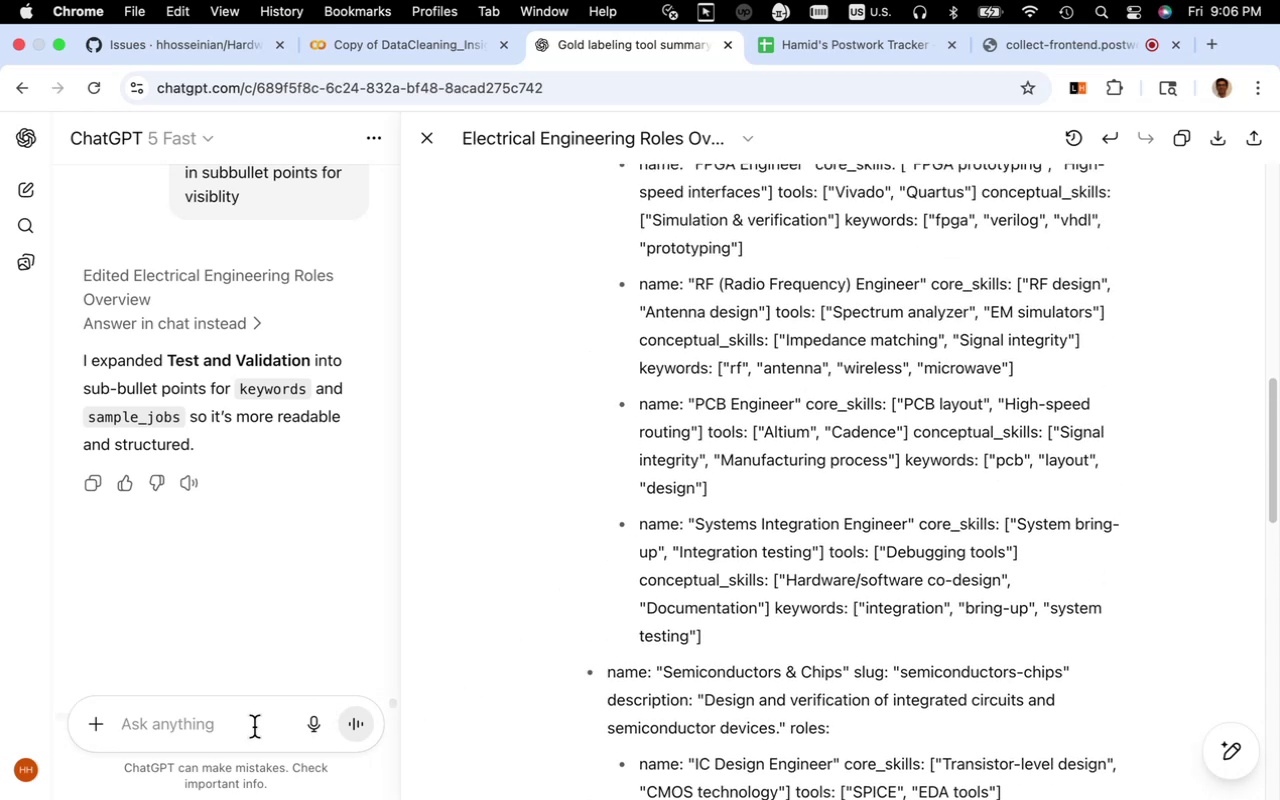 
type(similarly expand other)
 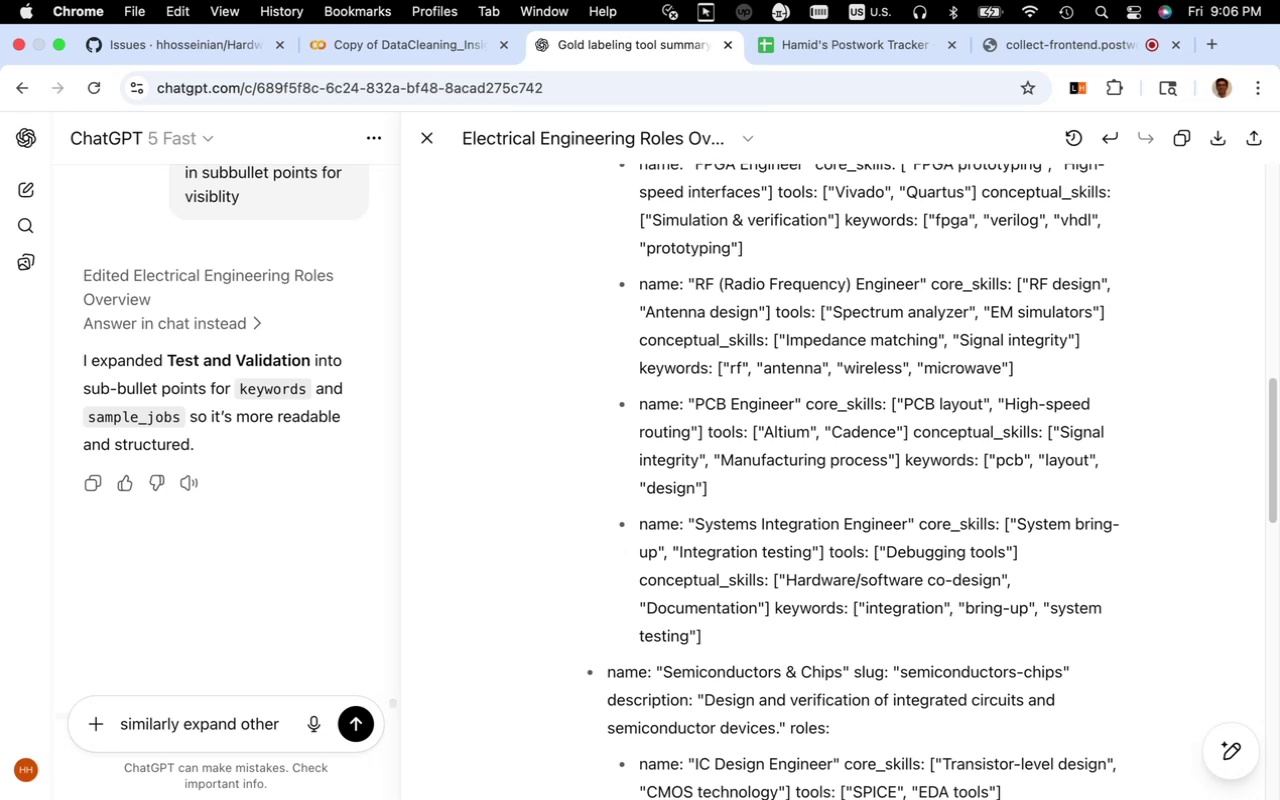 
wait(7.77)
 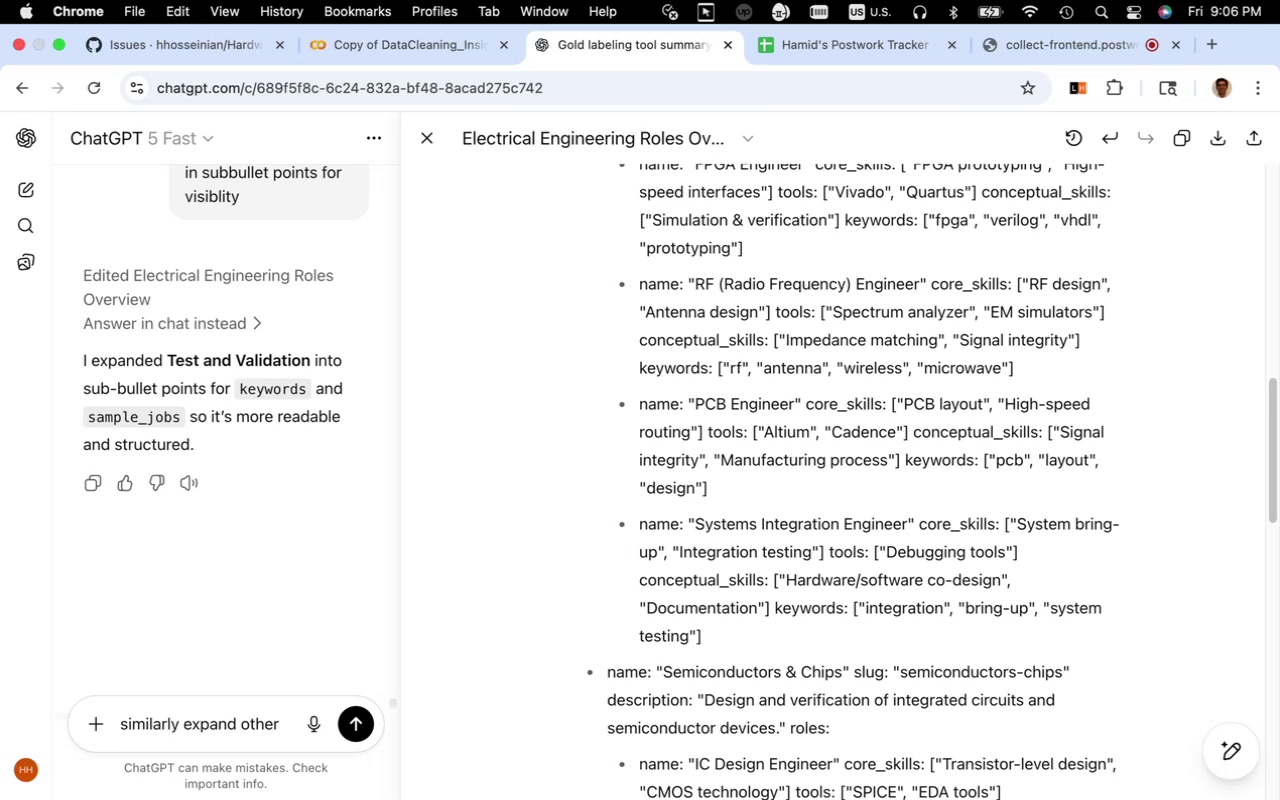 
type( fields)
key(Backspace)
key(Backspace)
key(Backspace)
key(Backspace)
key(Backspace)
key(Backspace)
type(parts)
 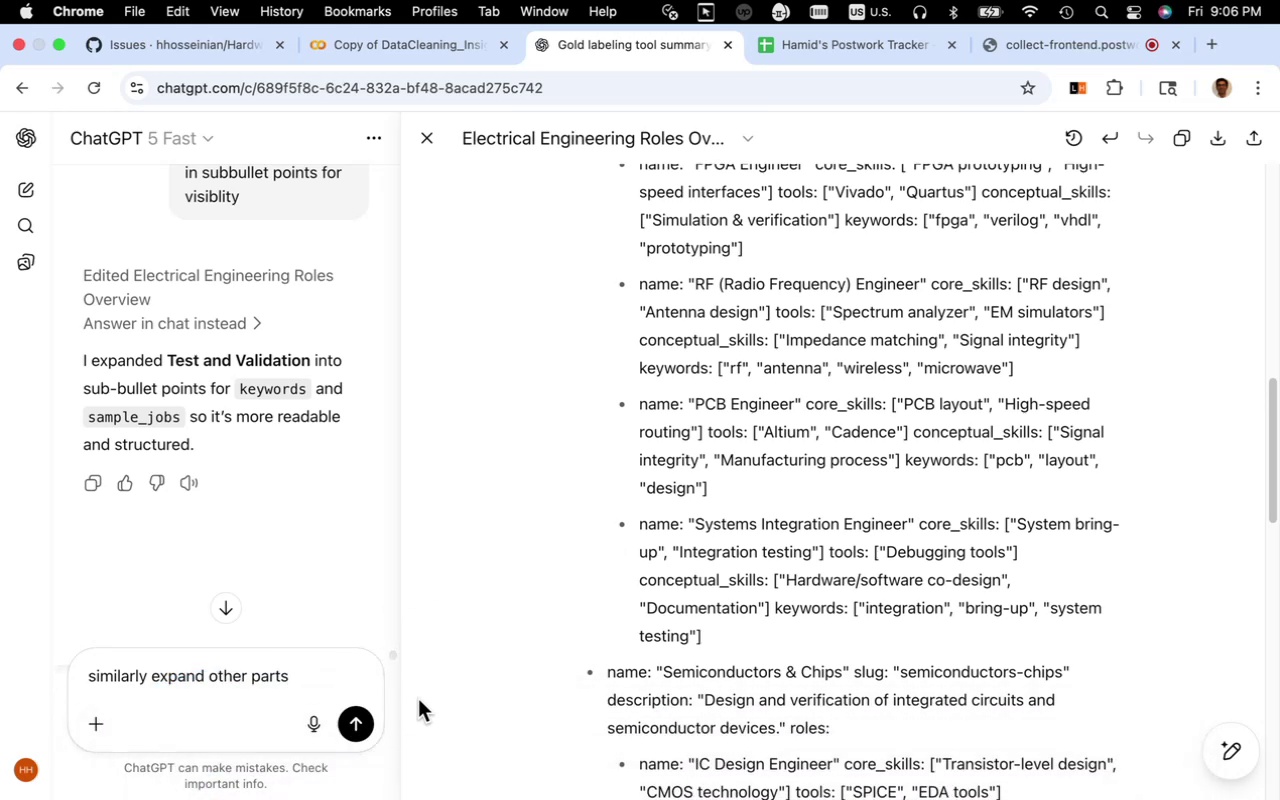 
wait(6.19)
 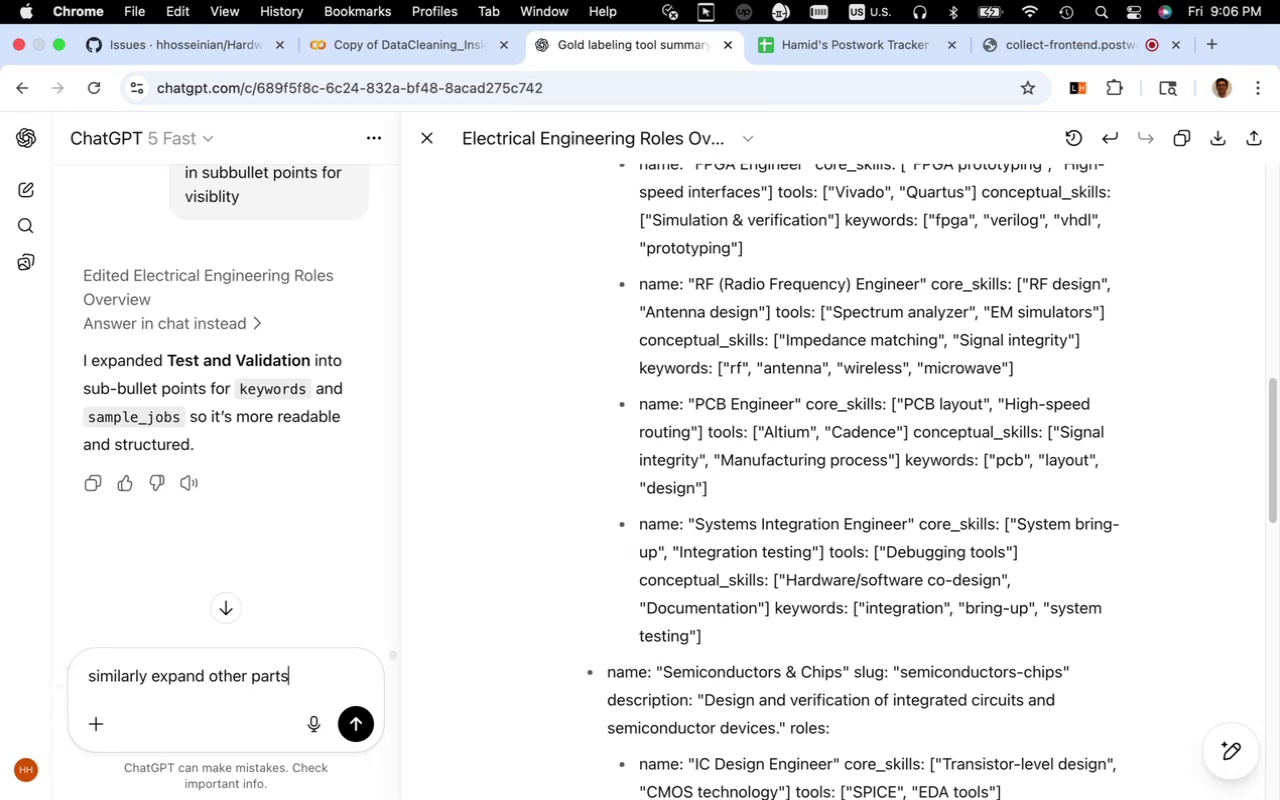 
left_click([360, 732])
 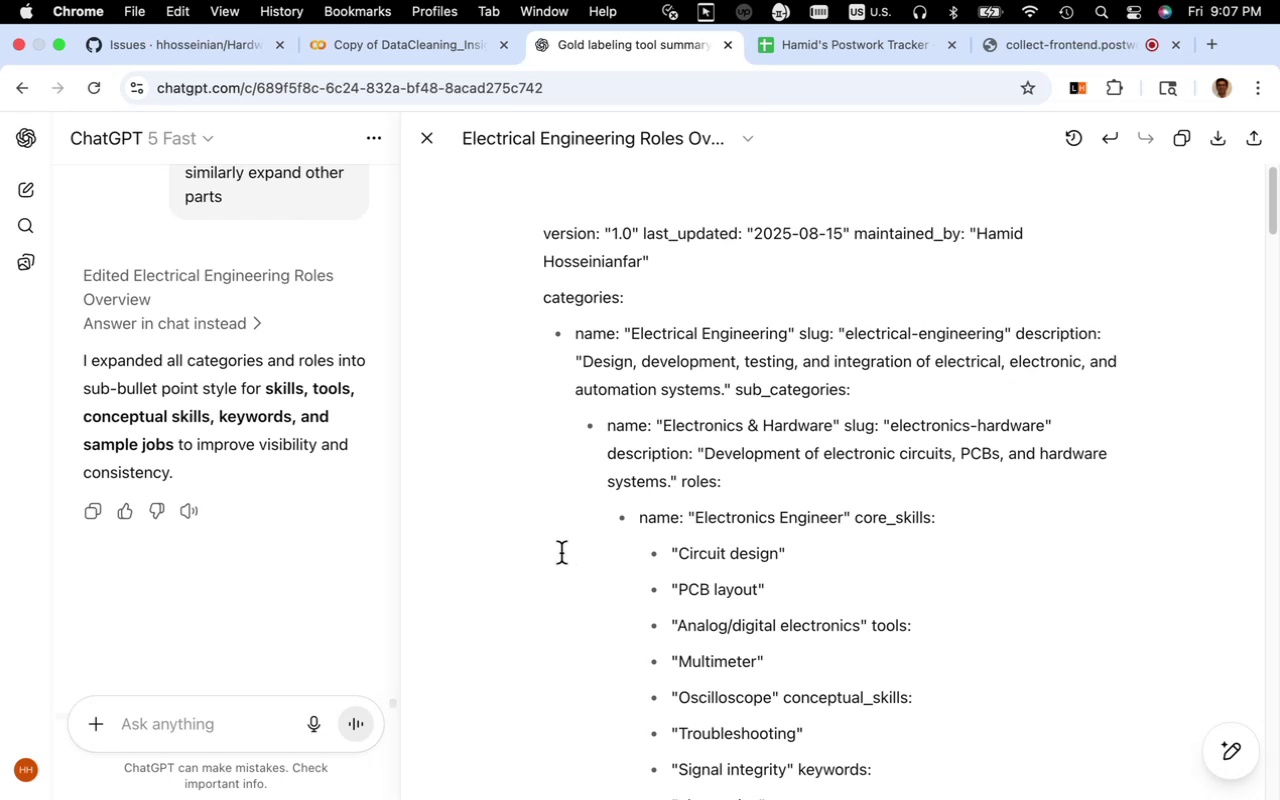 
wait(38.28)
 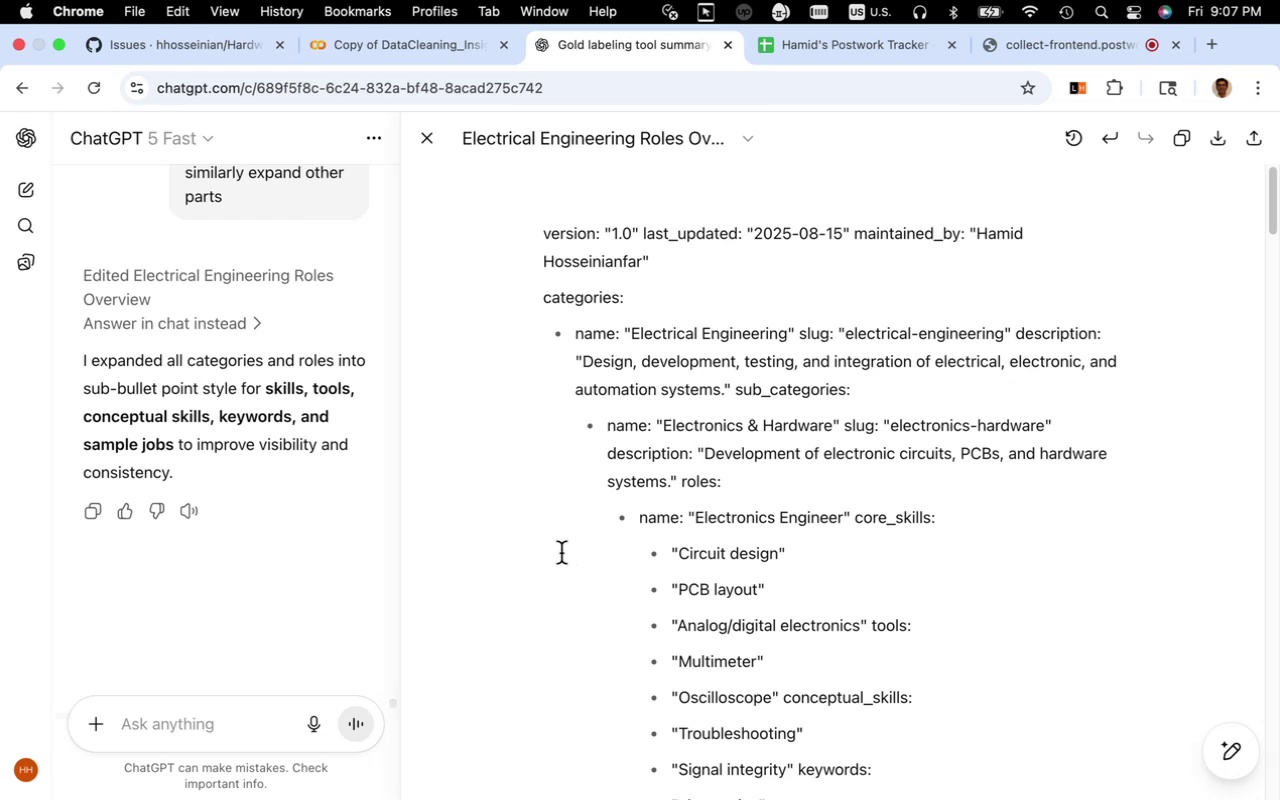 
scroll: coordinate [573, 631], scroll_direction: up, amount: 5.0
 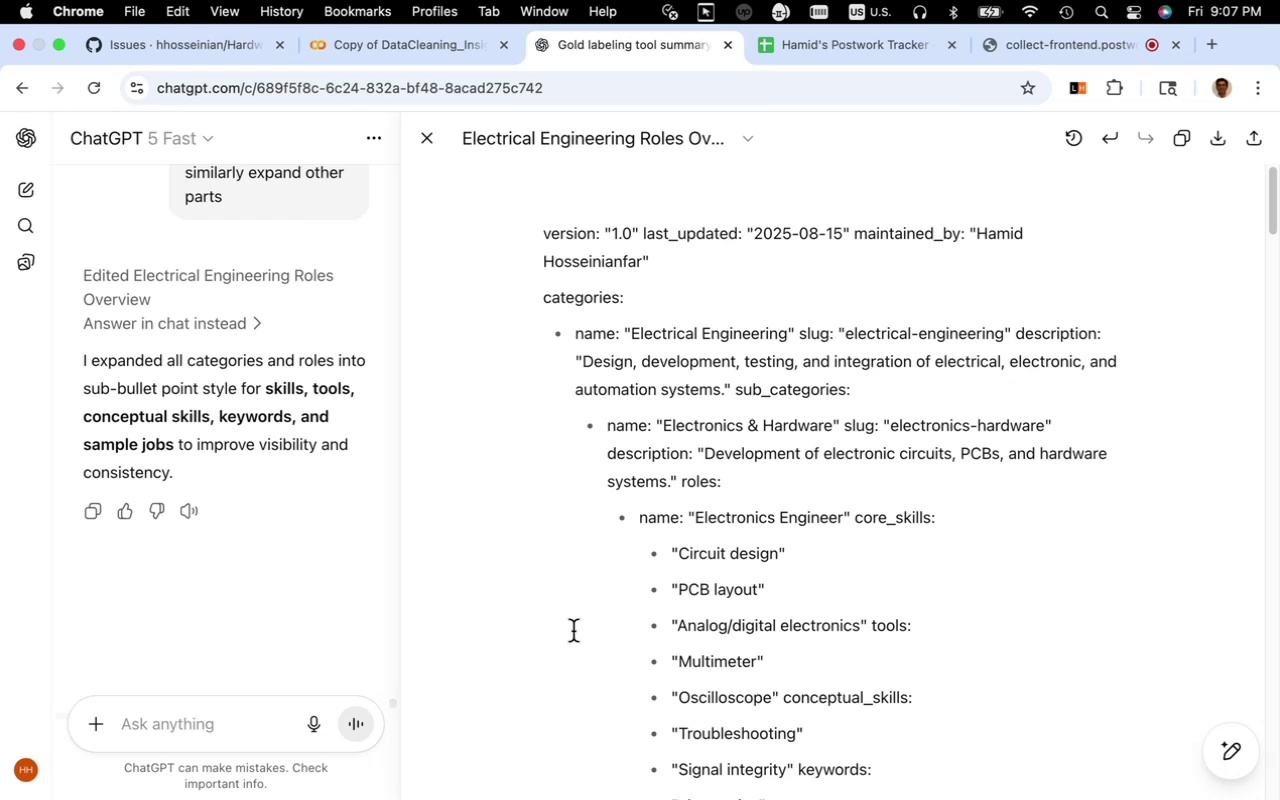 
scroll: coordinate [573, 631], scroll_direction: down, amount: 1.0
 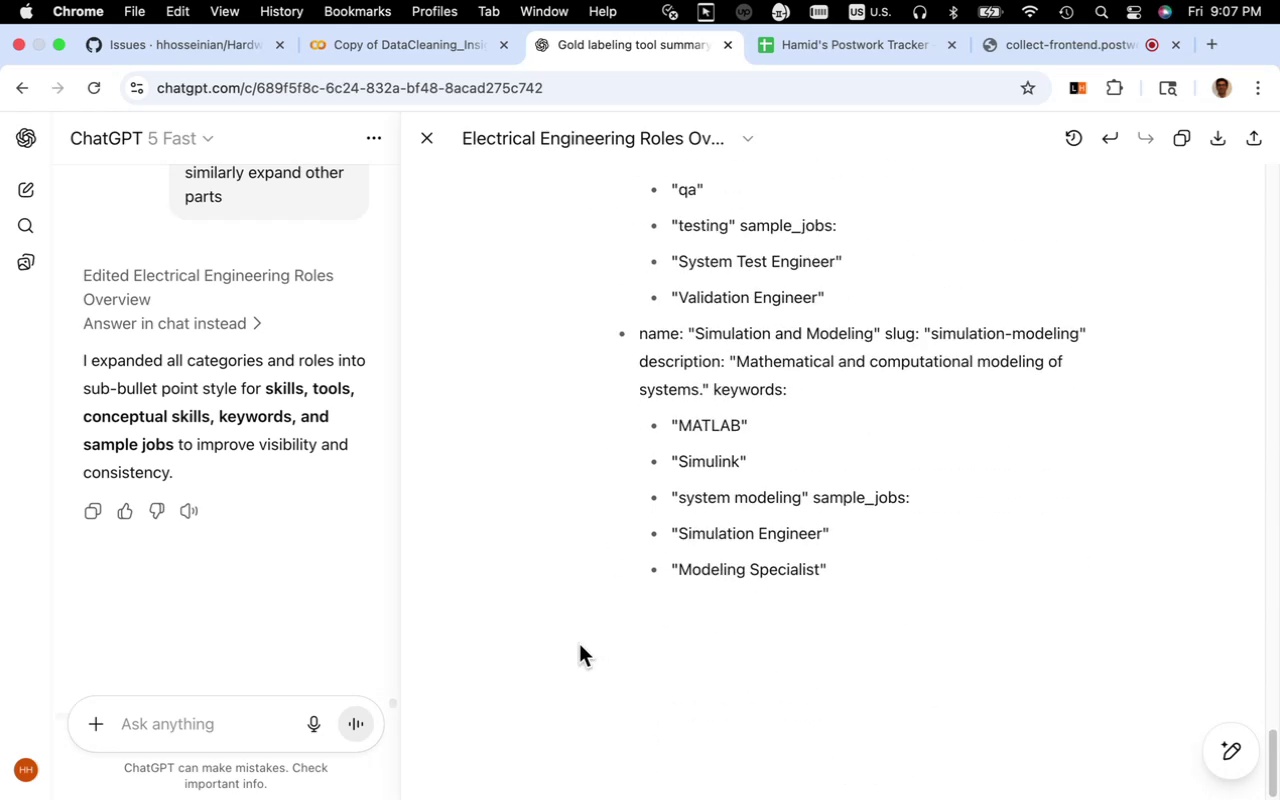 
scroll: coordinate [579, 644], scroll_direction: up, amount: 139.0
 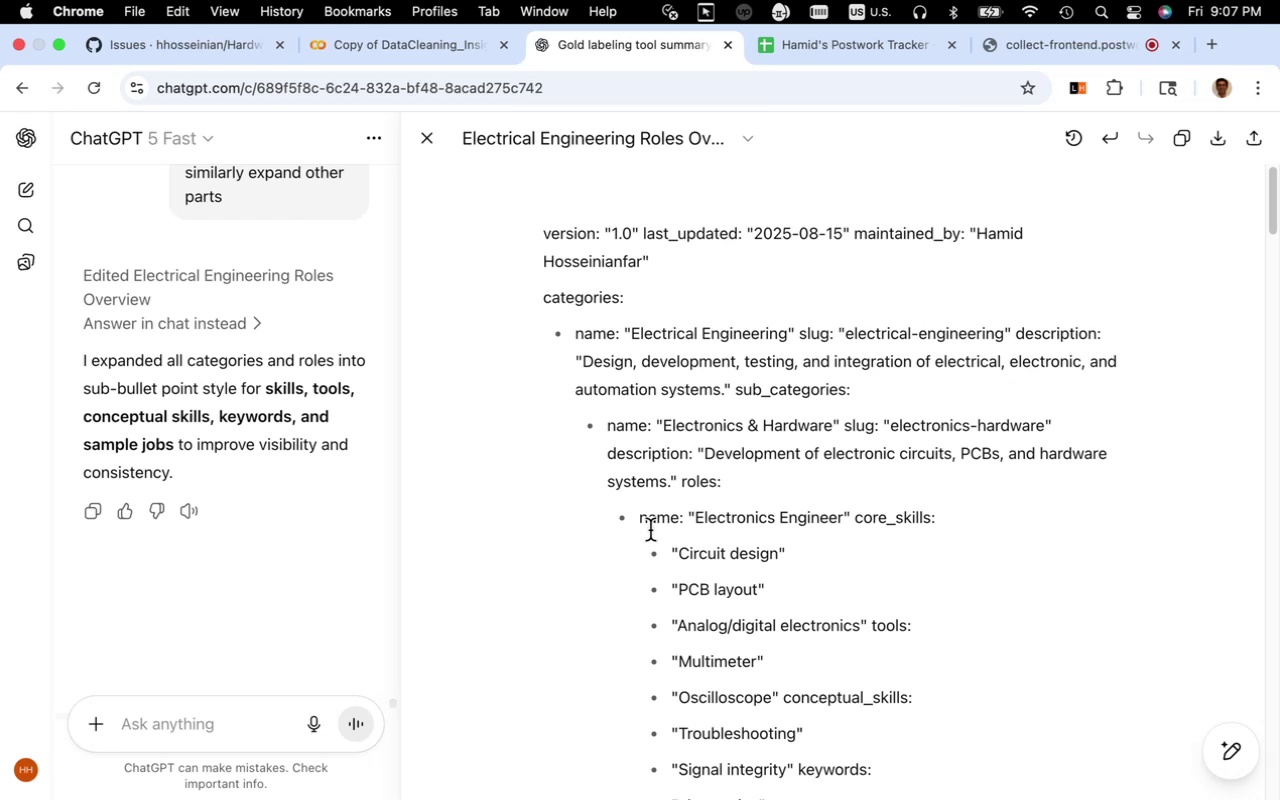 
wait(9.33)
 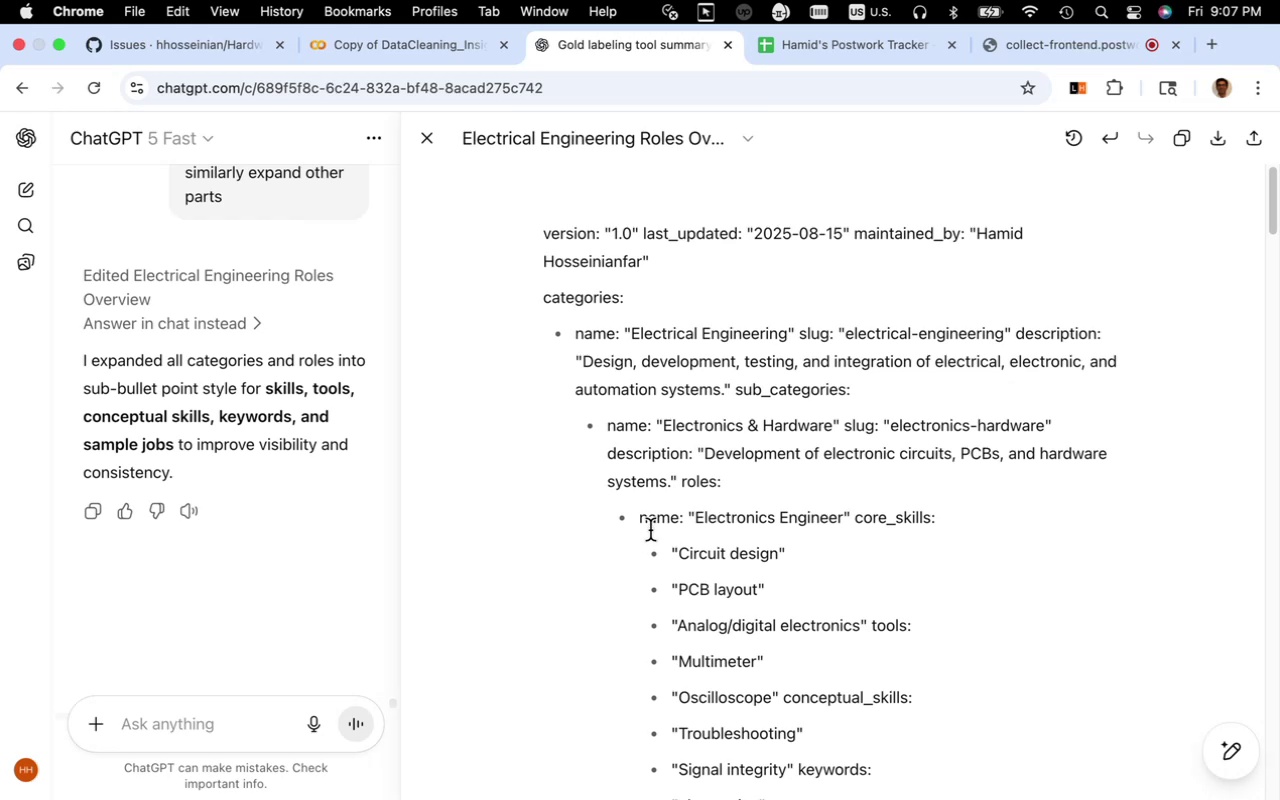 
left_click([429, 142])
 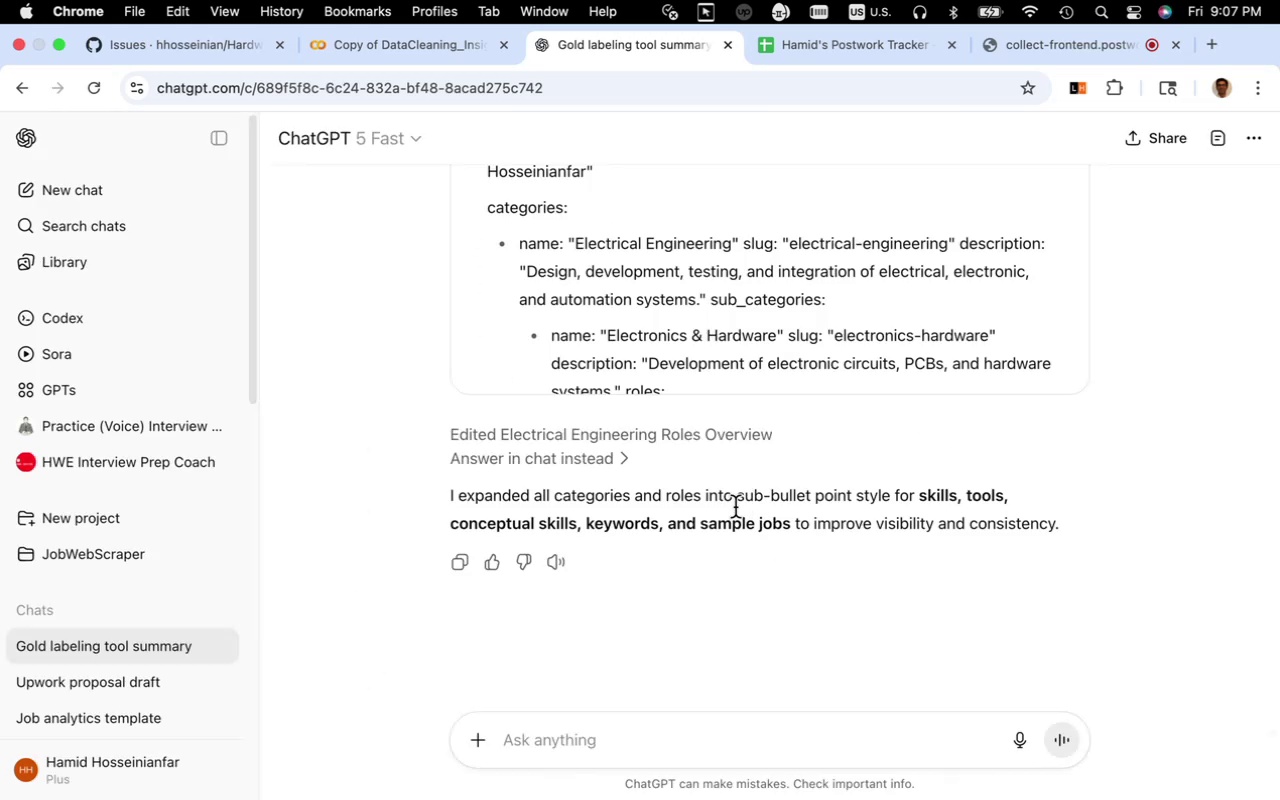 
scroll: coordinate [730, 512], scroll_direction: up, amount: 16.0
 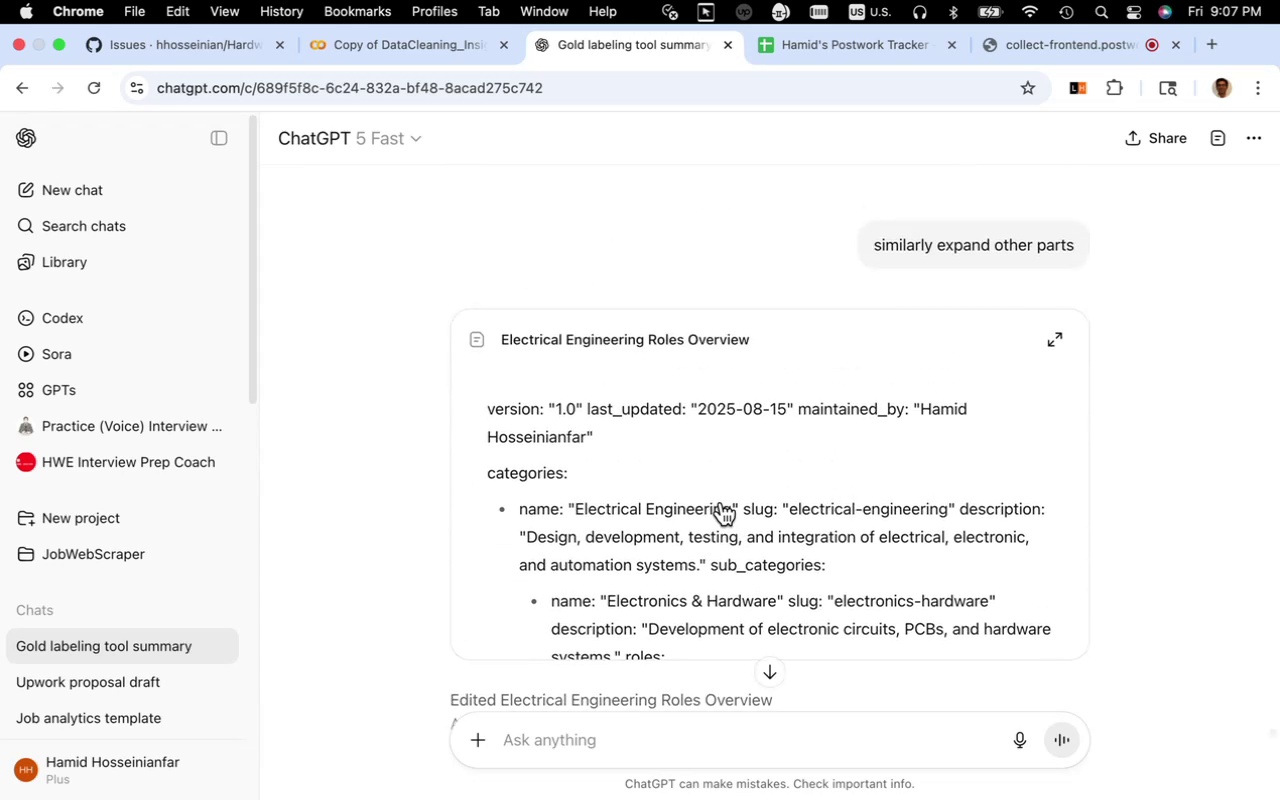 
scroll: coordinate [721, 502], scroll_direction: down, amount: 5.0
 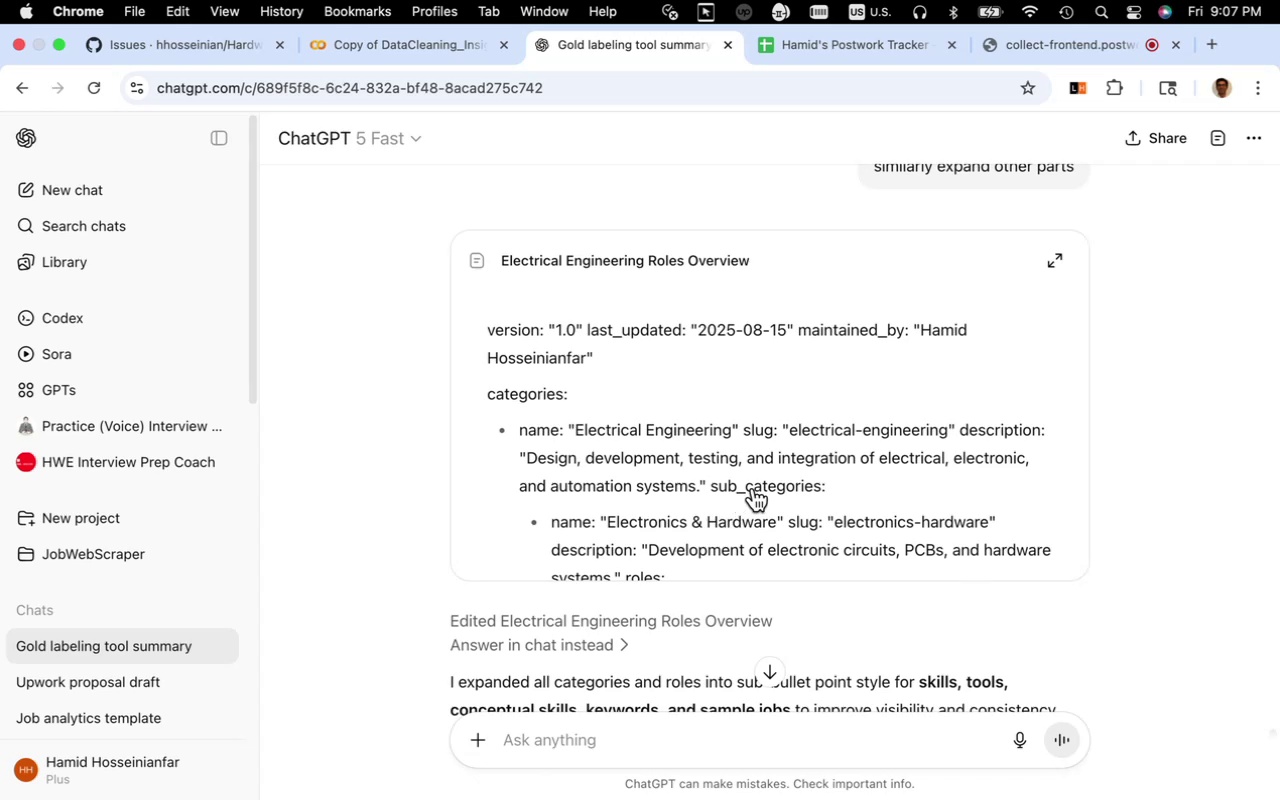 
left_click([753, 489])
 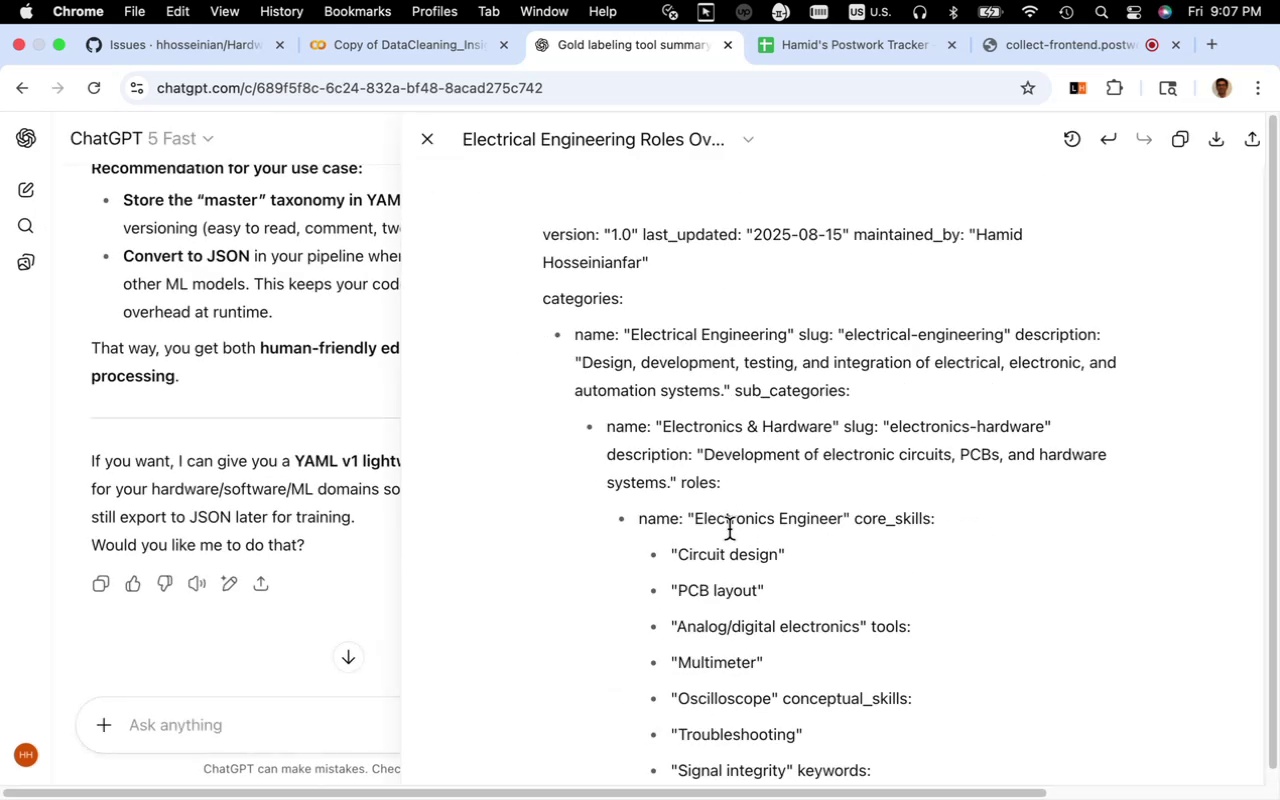 
scroll: coordinate [729, 531], scroll_direction: down, amount: 21.0
 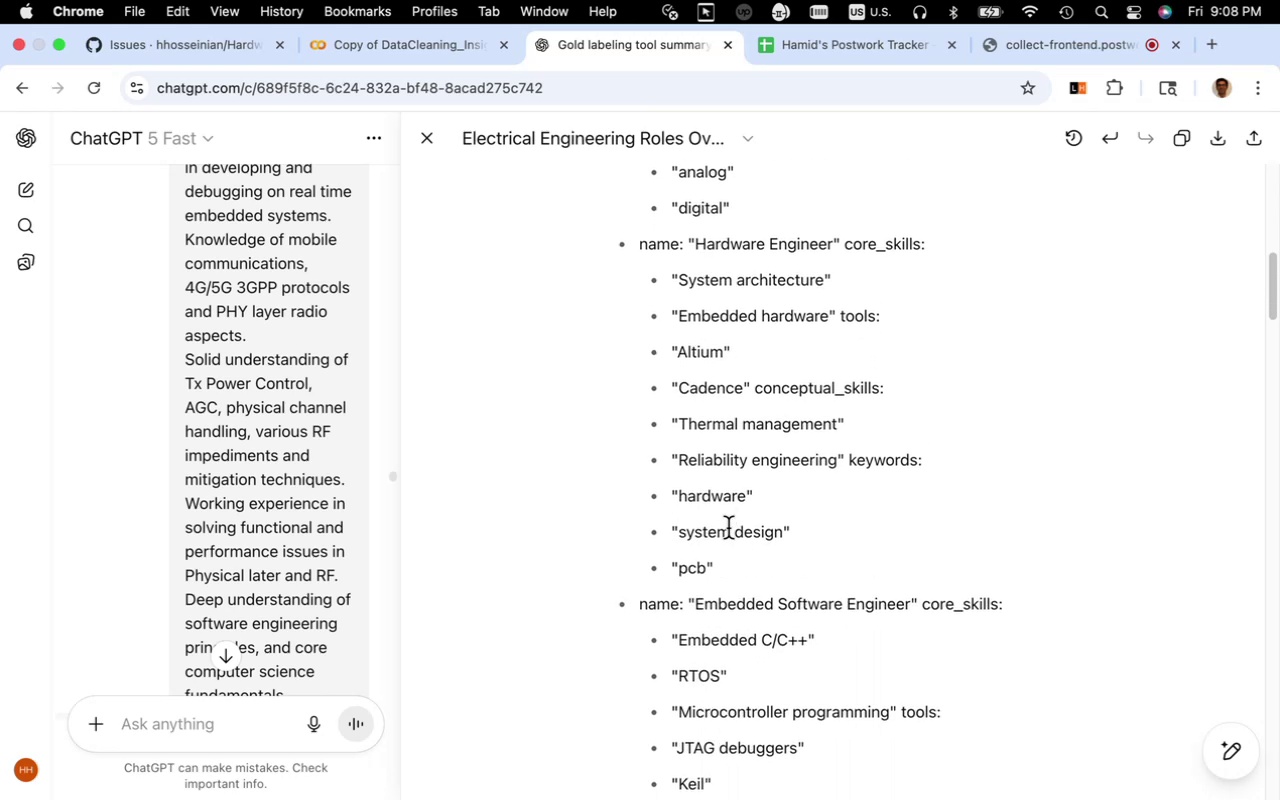 
wait(8.66)
 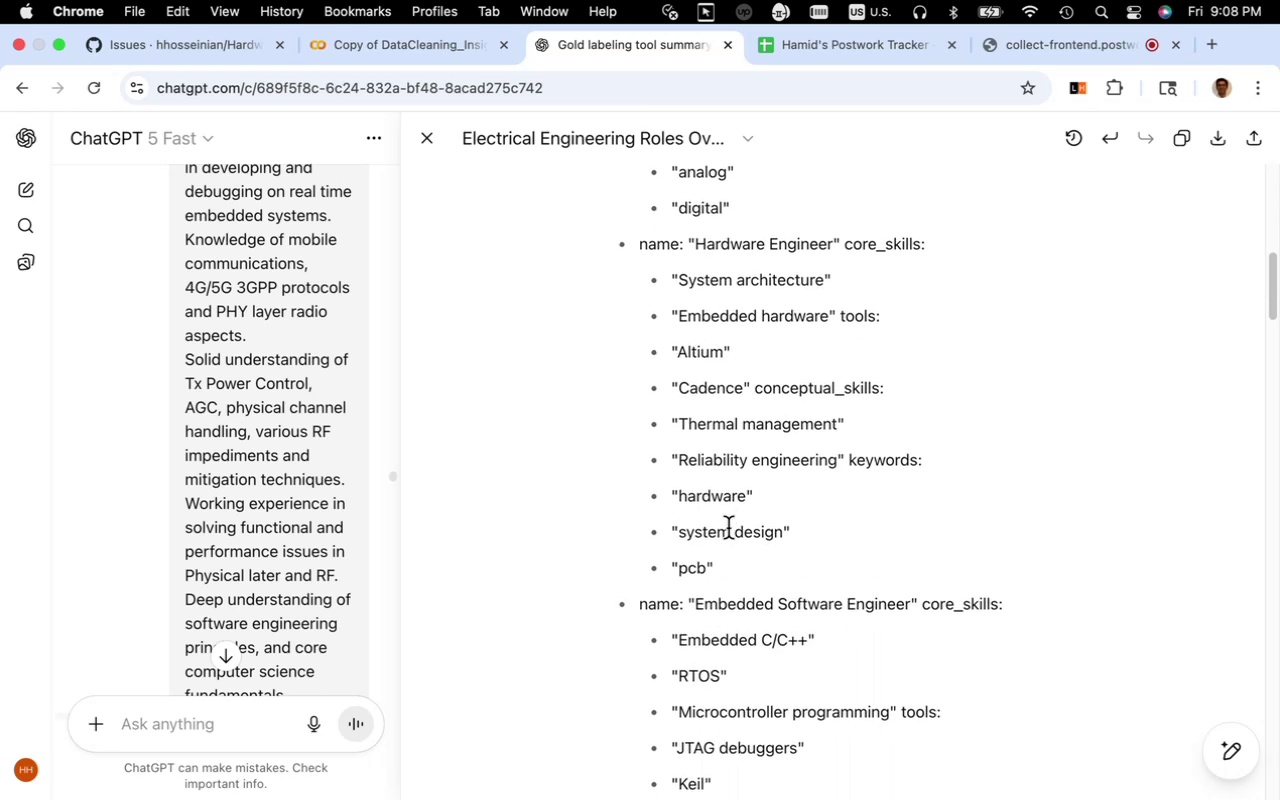 
scroll: coordinate [726, 527], scroll_direction: down, amount: 34.0
 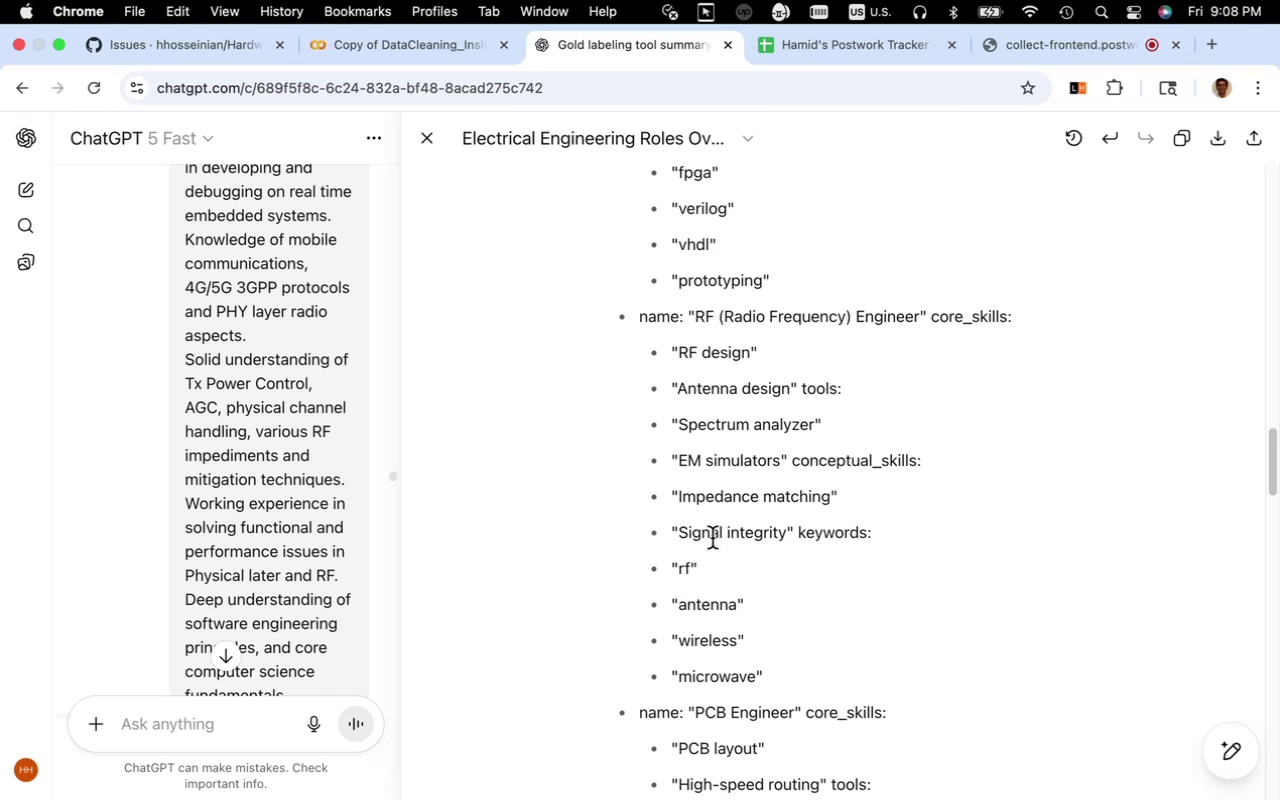 
wait(6.12)
 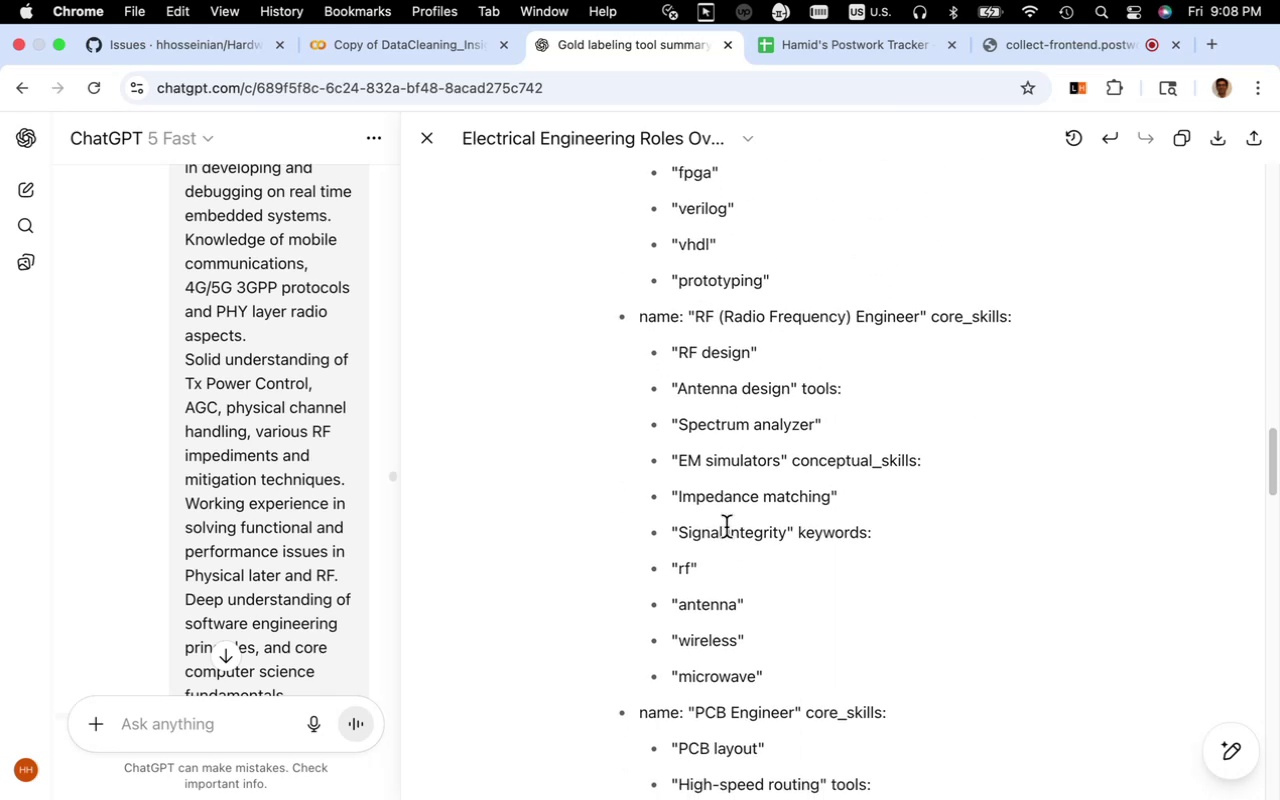 
scroll: coordinate [712, 538], scroll_direction: down, amount: 9.0
 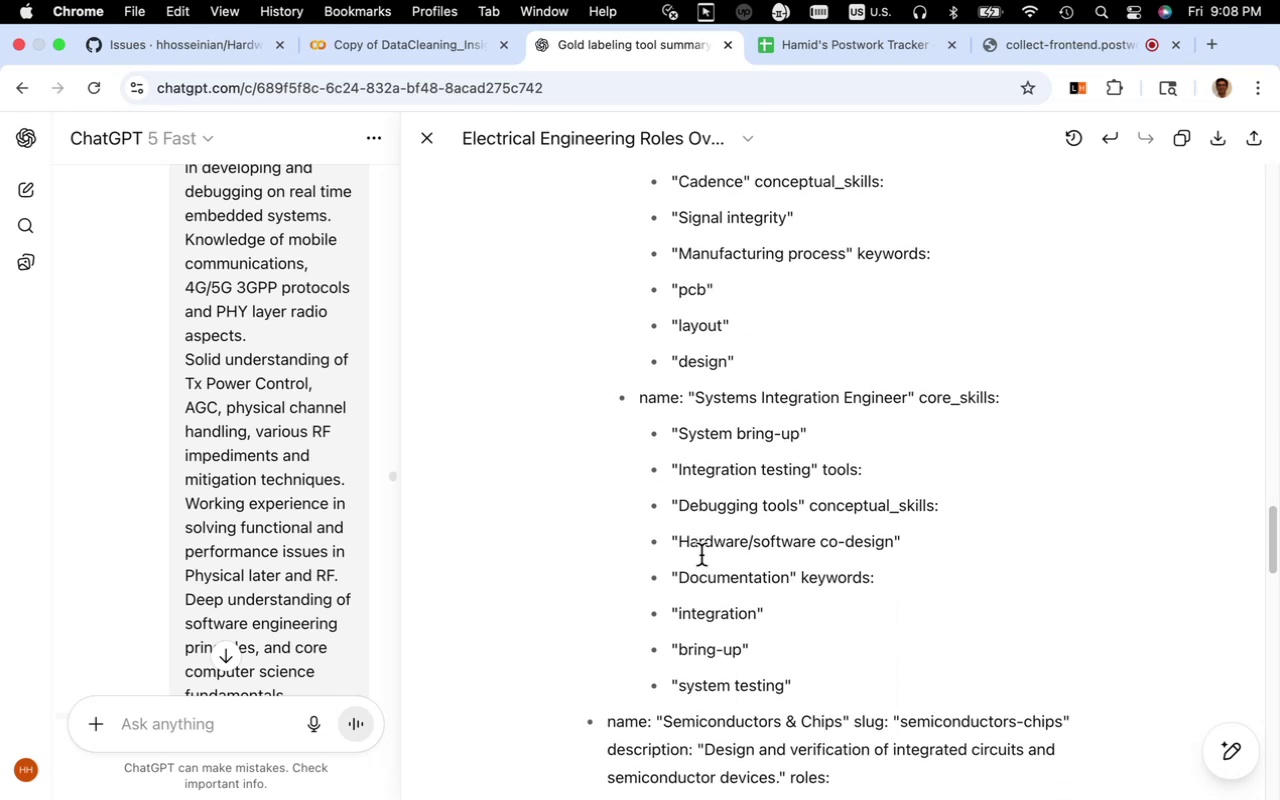 
wait(7.33)
 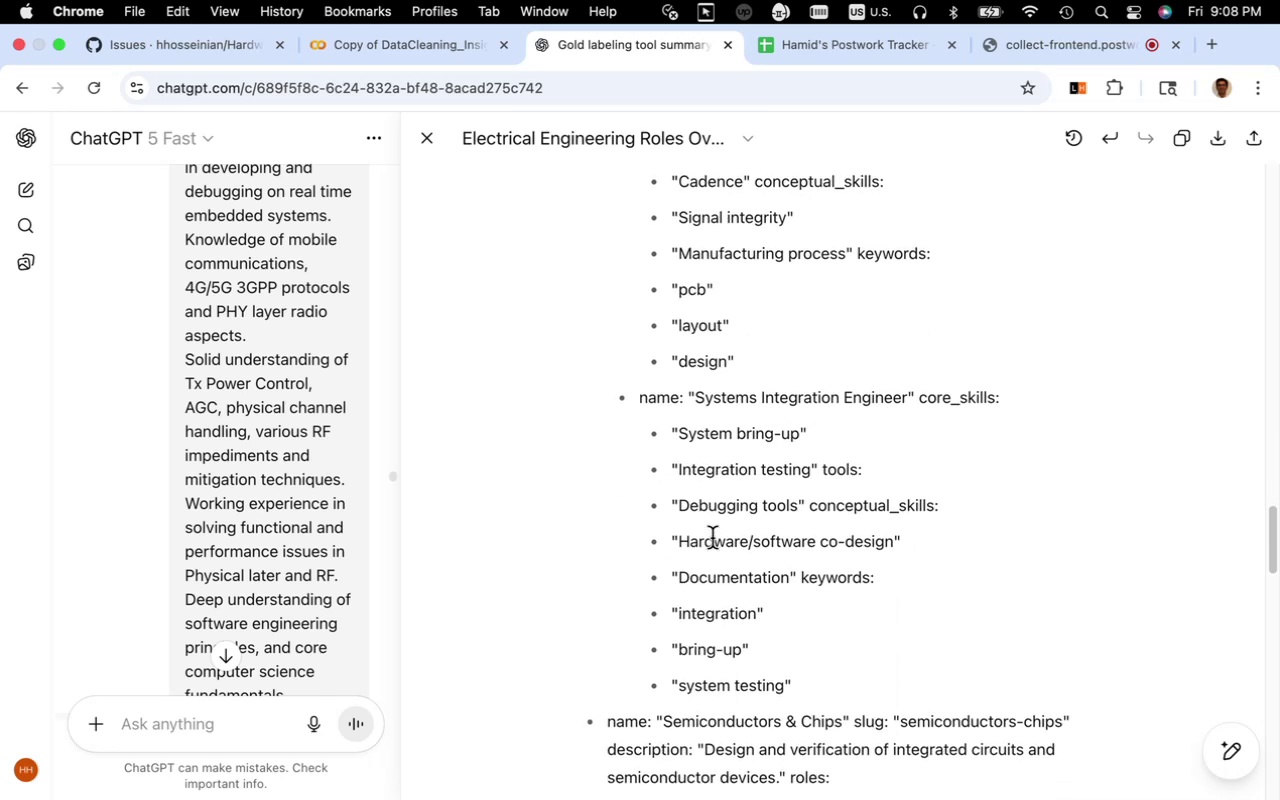 
scroll: coordinate [701, 555], scroll_direction: down, amount: 6.0
 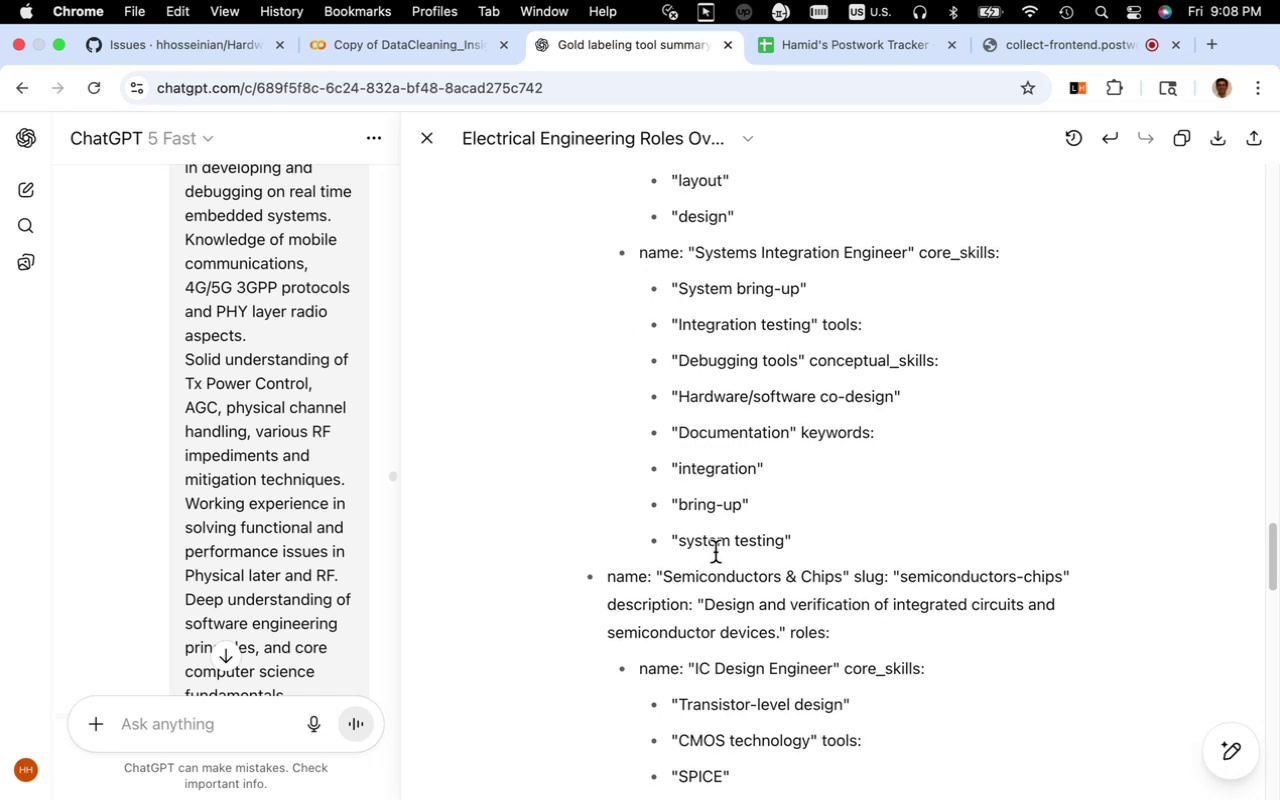 
wait(10.63)
 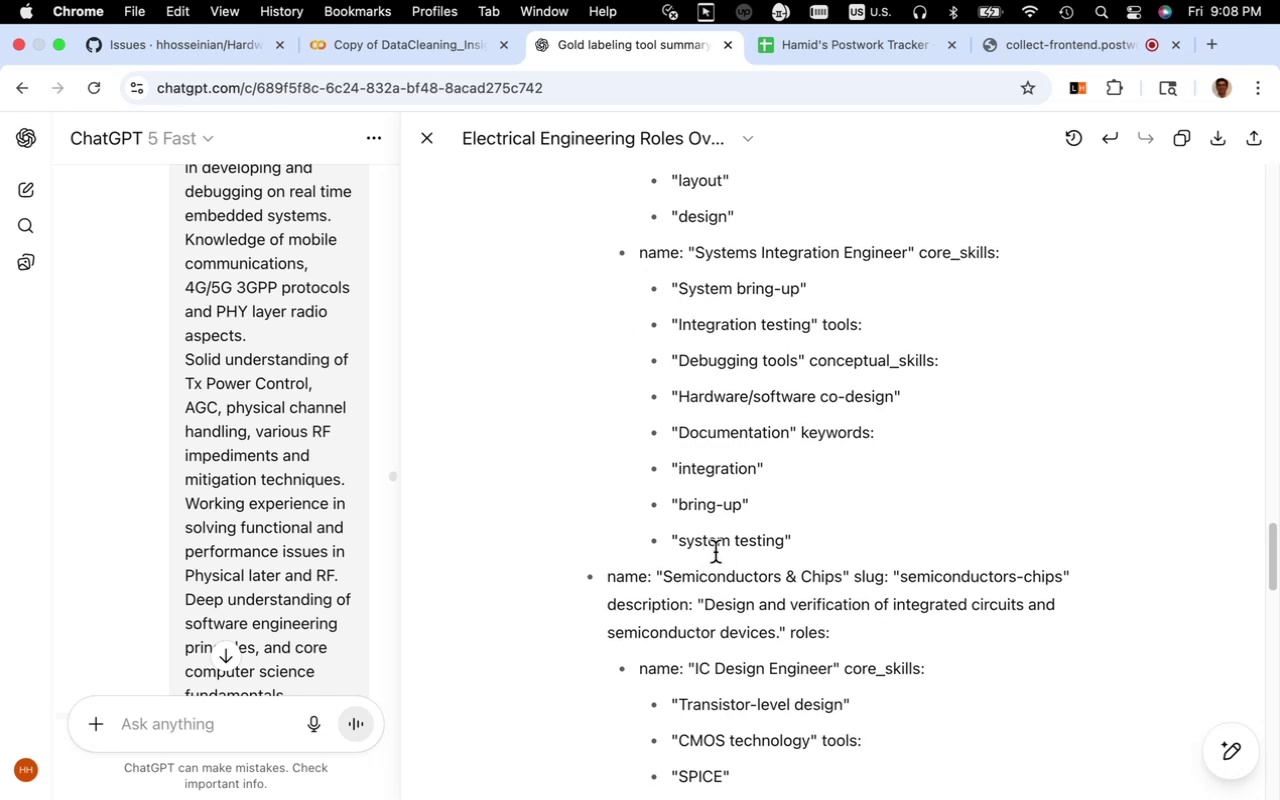 
scroll: coordinate [715, 552], scroll_direction: down, amount: 16.0
 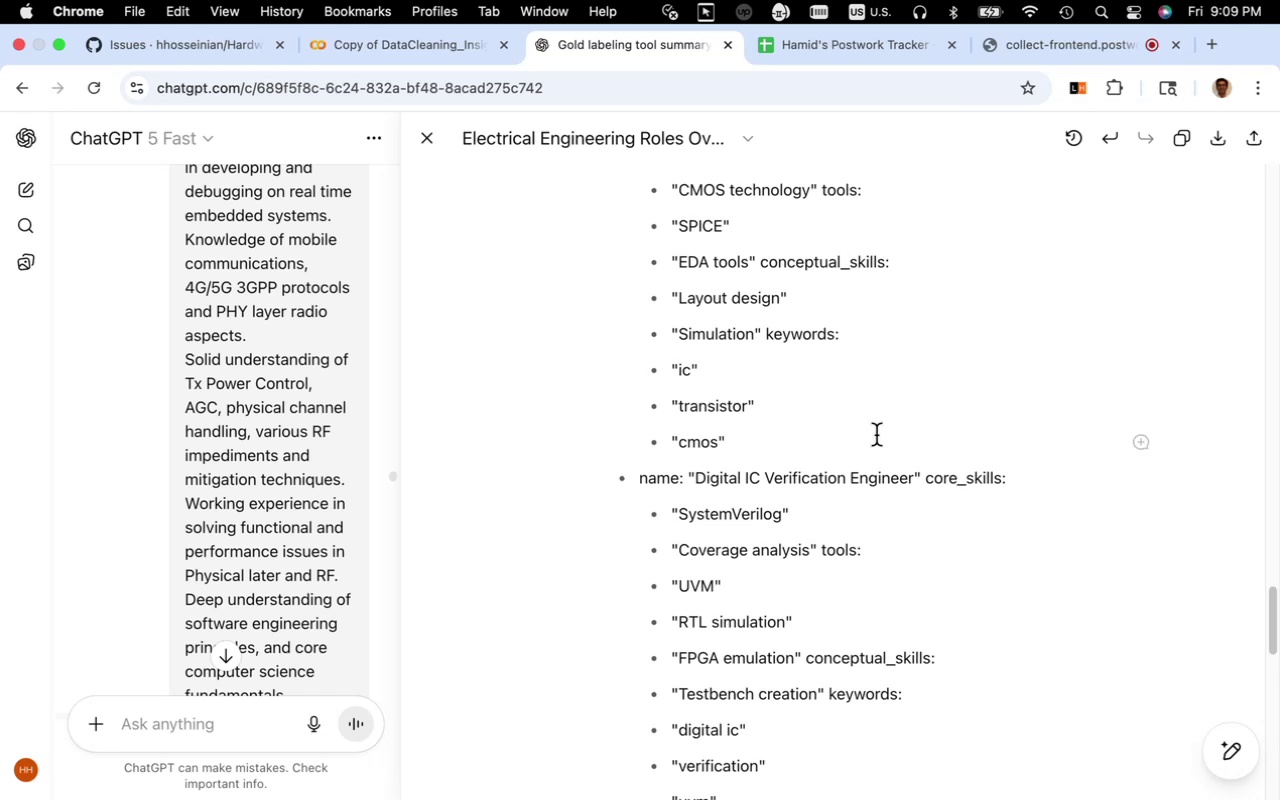 
wait(31.52)
 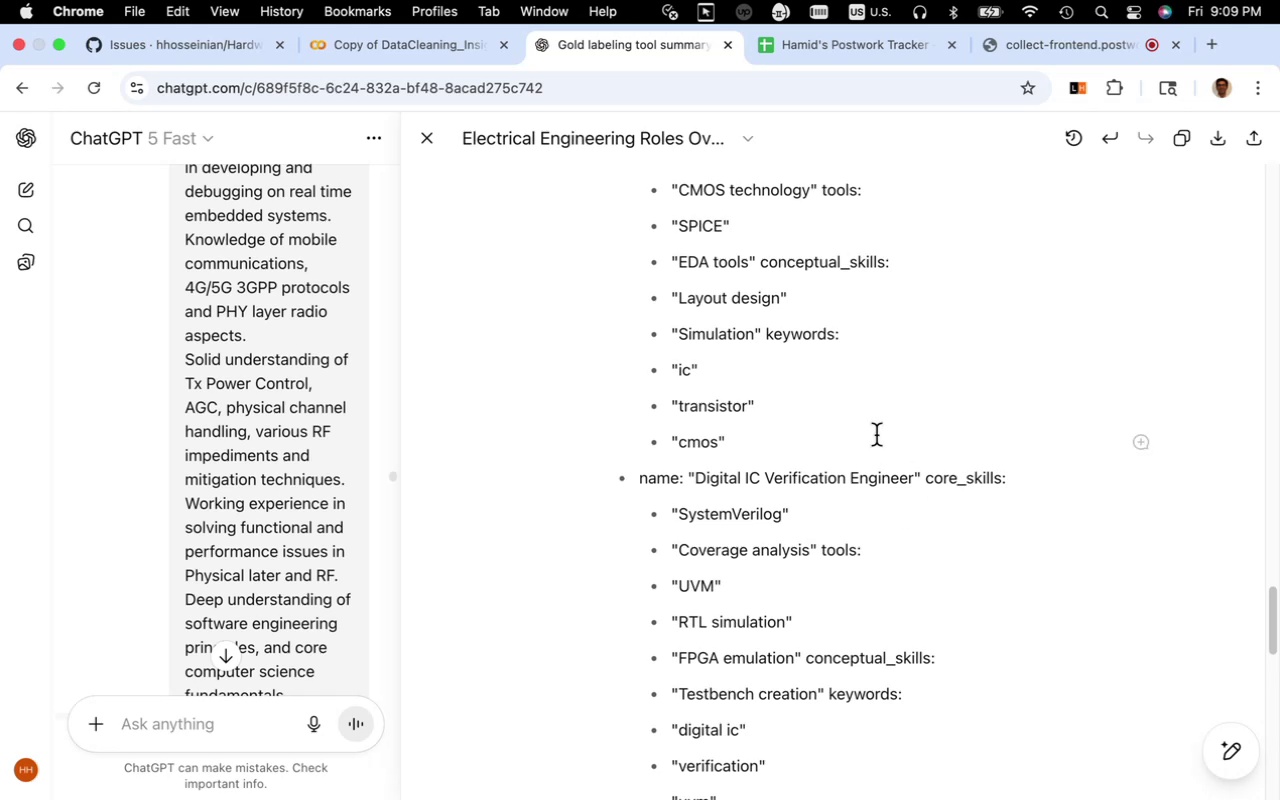 
left_click([429, 147])
 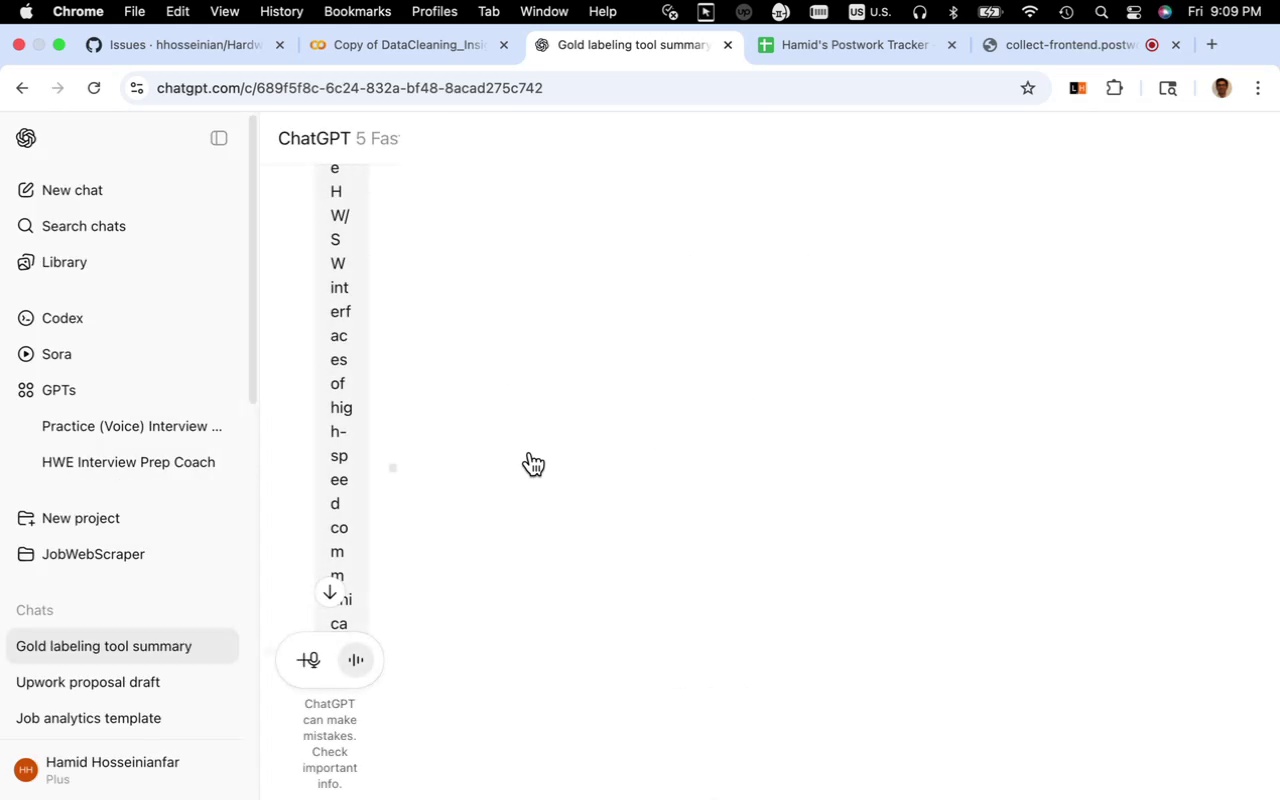 
scroll: coordinate [599, 471], scroll_direction: up, amount: 181.0
 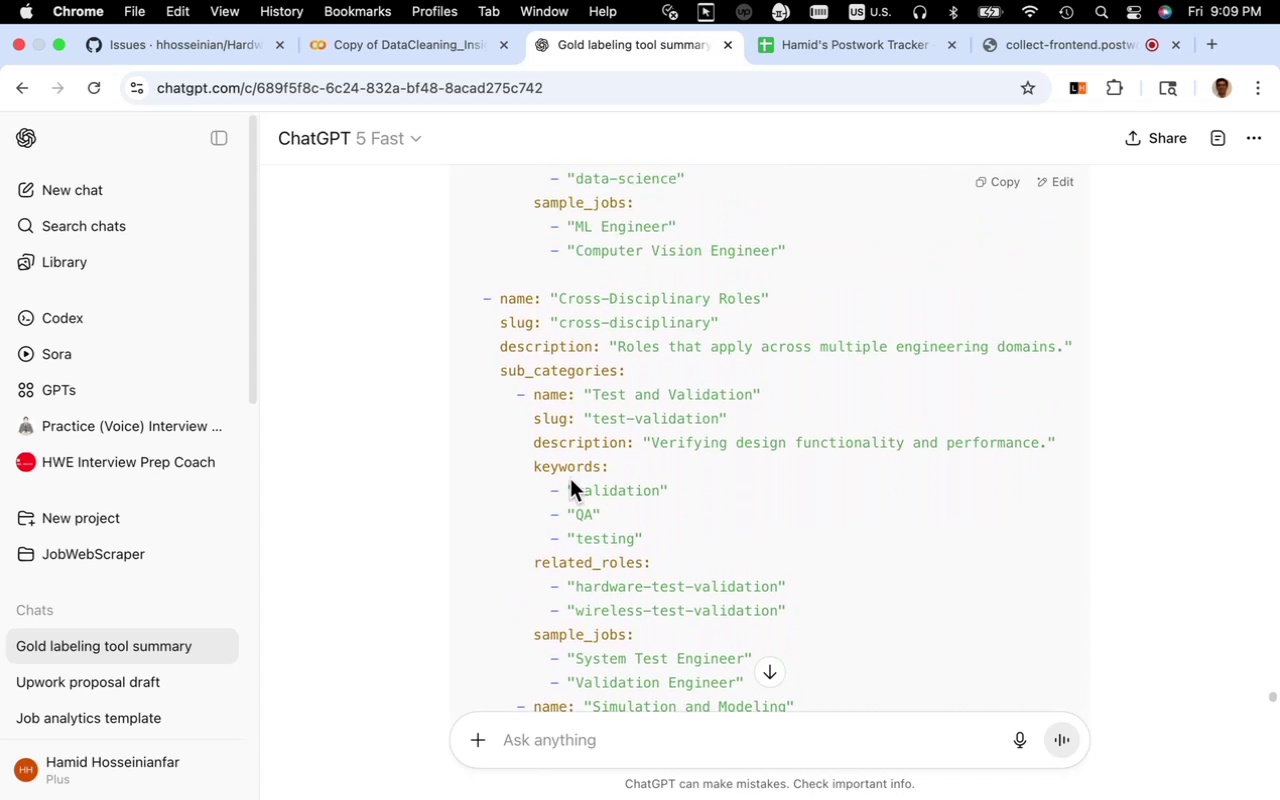 
wait(7.82)
 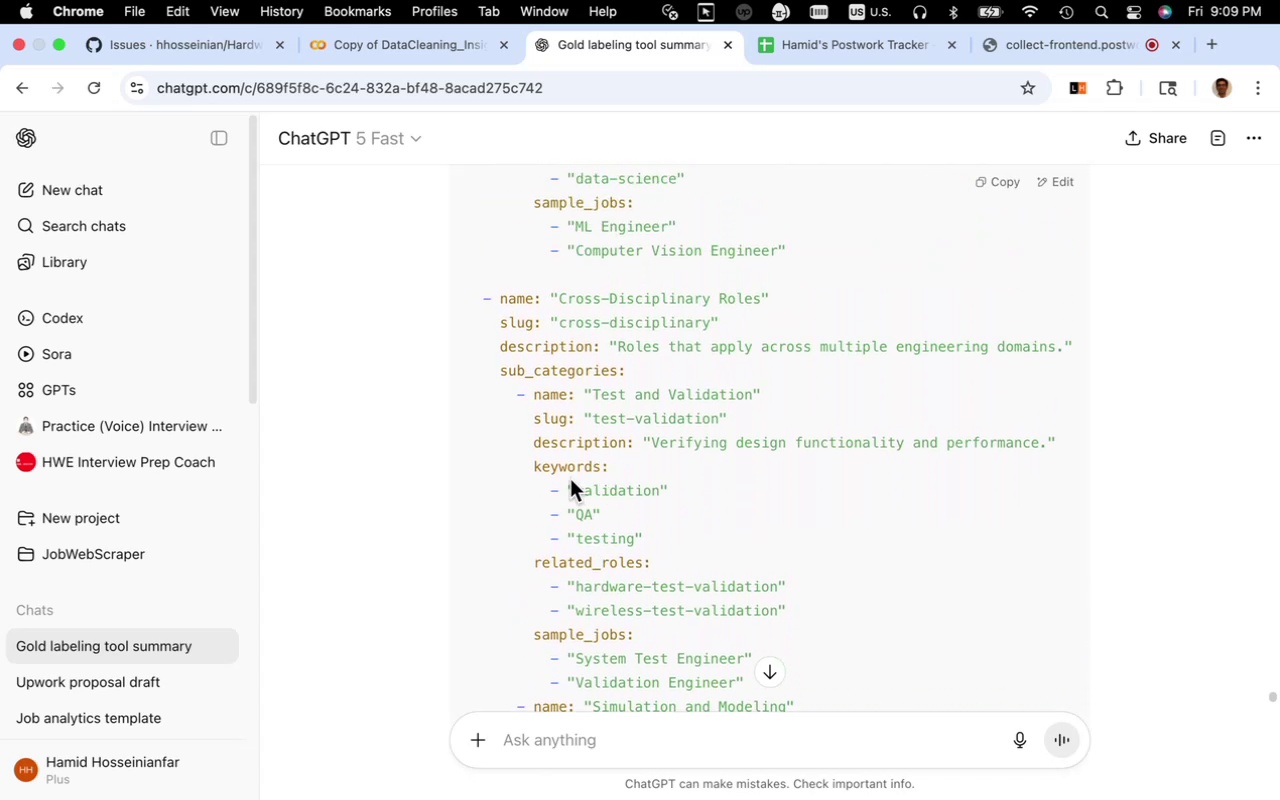 
scroll: coordinate [570, 479], scroll_direction: up, amount: 13.0
 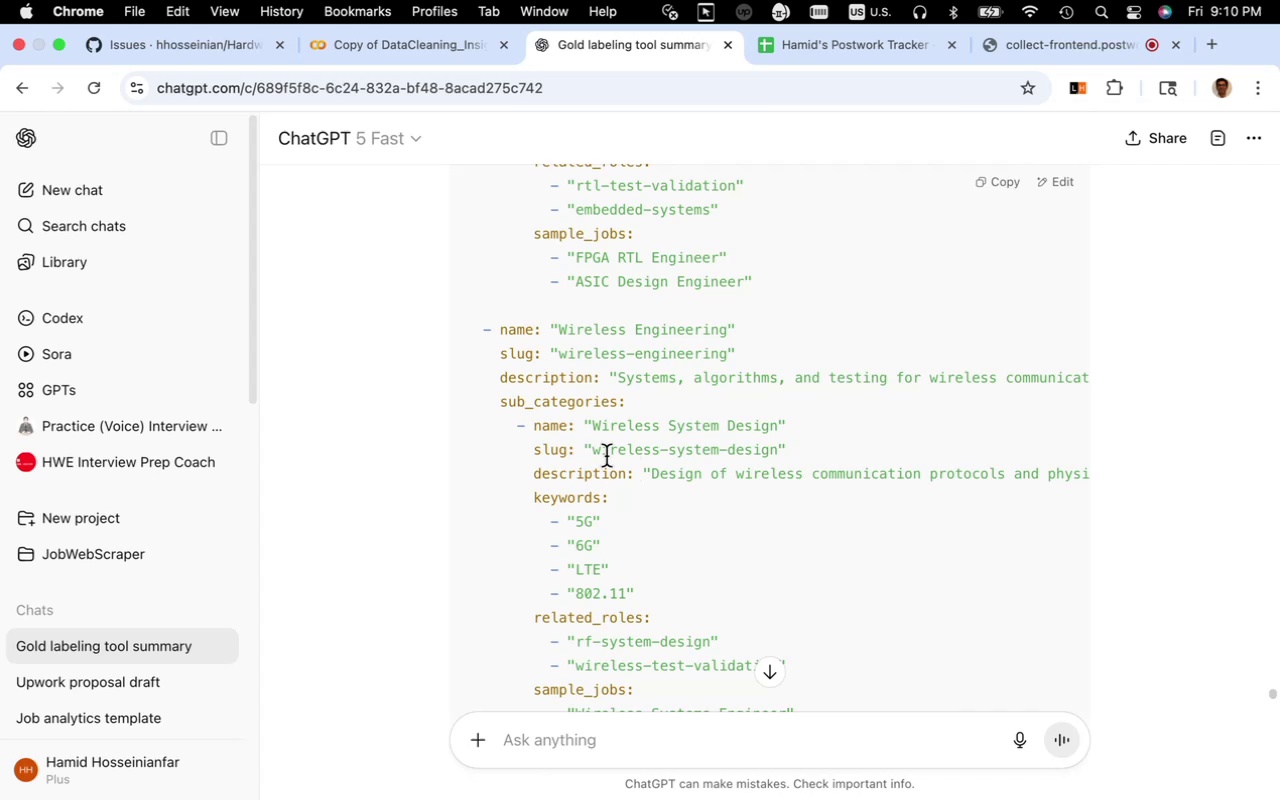 
scroll: coordinate [606, 456], scroll_direction: down, amount: 10.0
 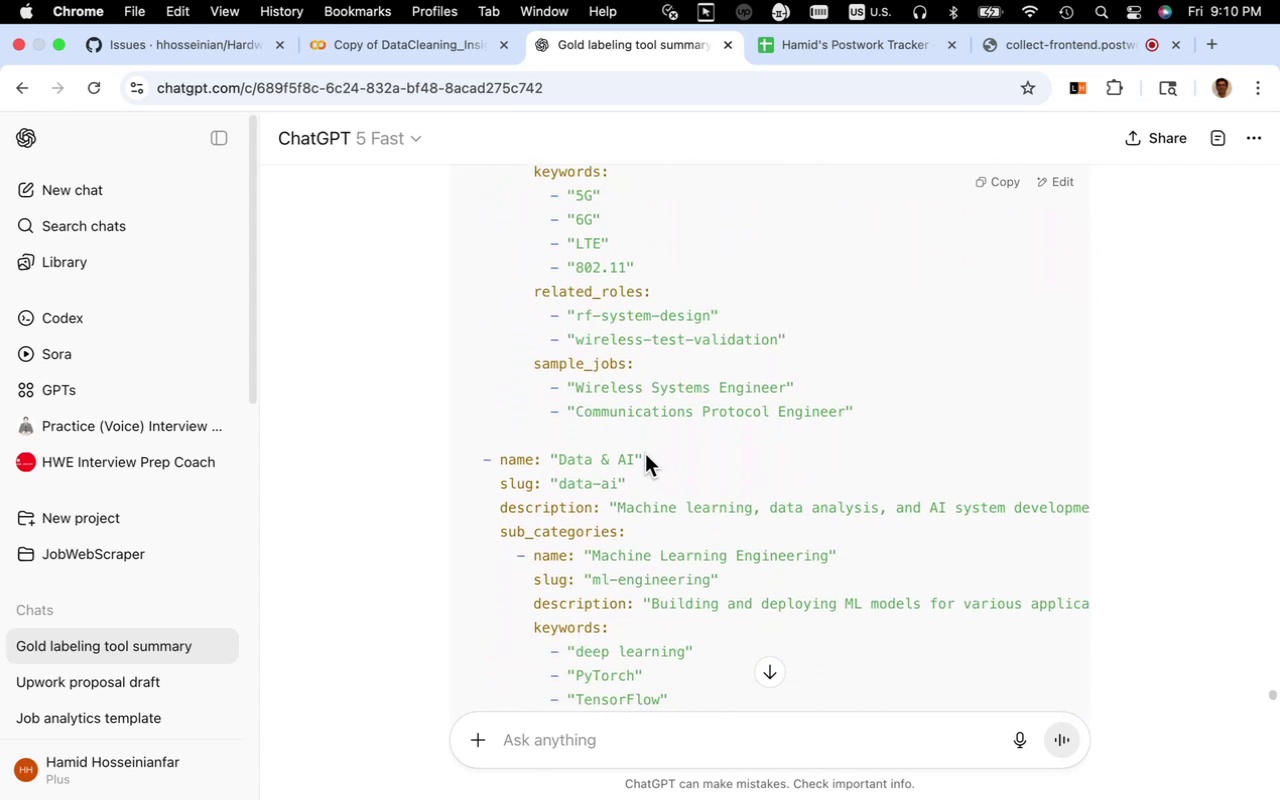 
wait(9.13)
 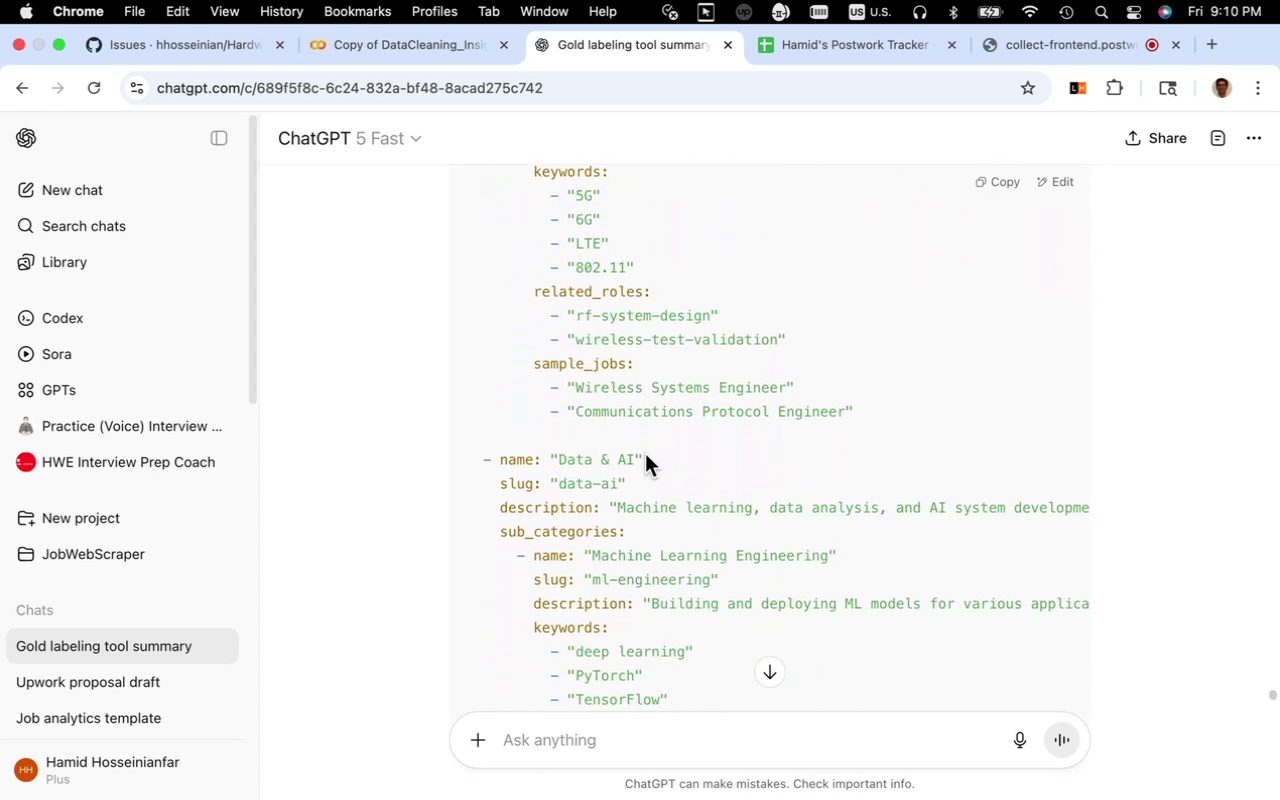 
scroll: coordinate [645, 454], scroll_direction: down, amount: 32.0
 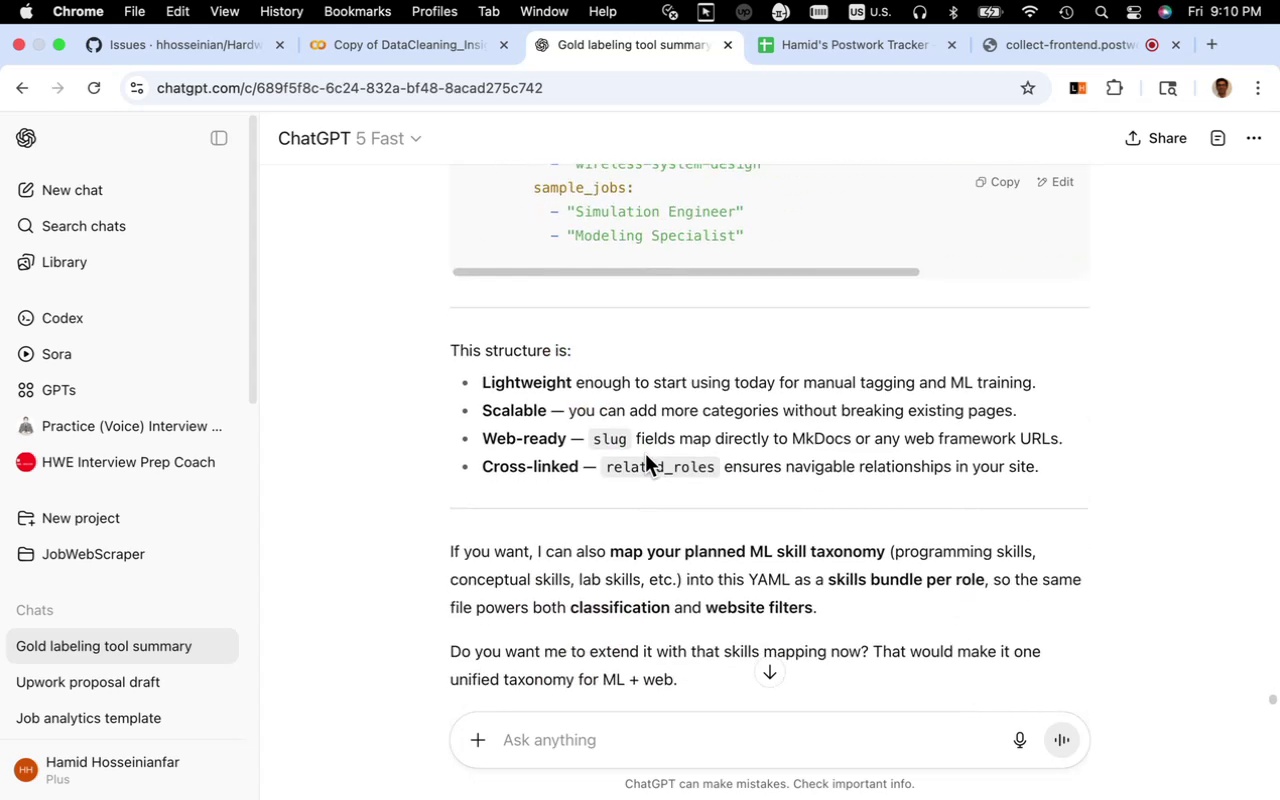 
scroll: coordinate [645, 454], scroll_direction: up, amount: 31.0
 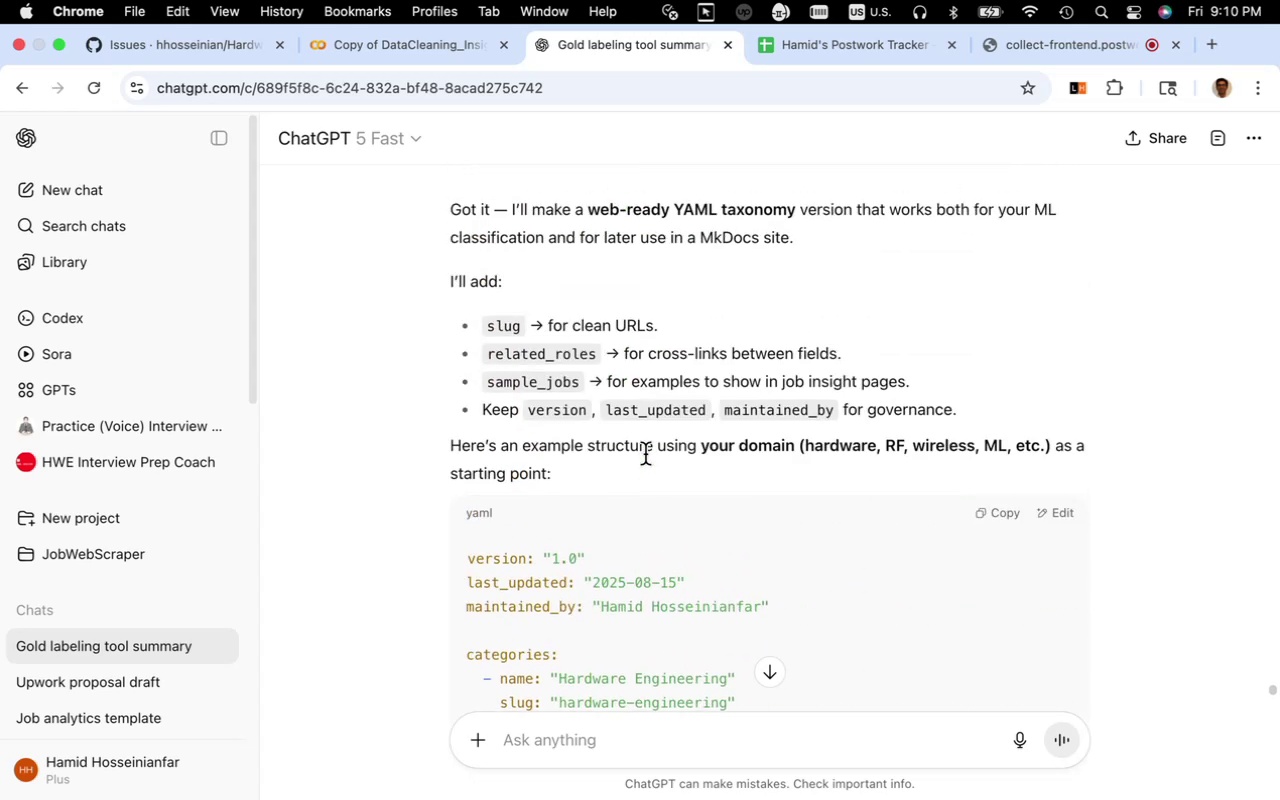 
scroll: coordinate [645, 454], scroll_direction: down, amount: 12.0
 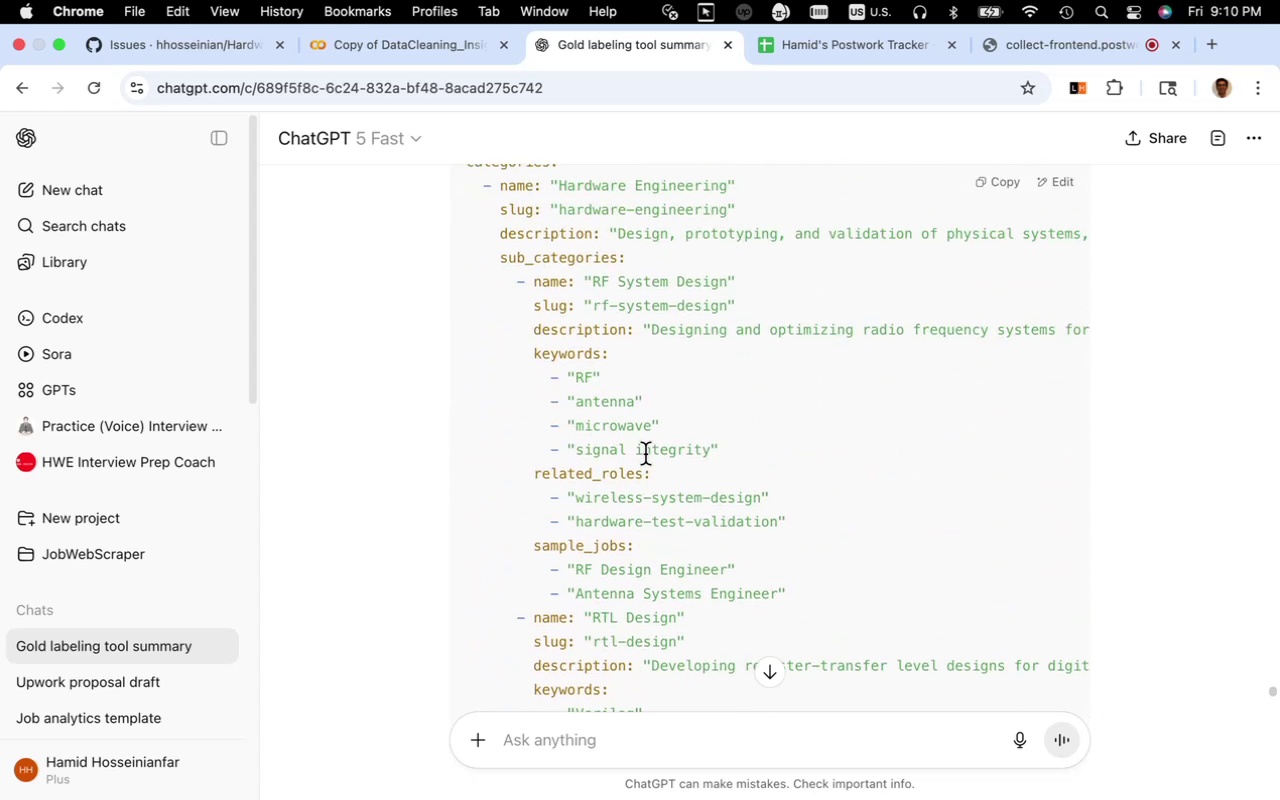 
scroll: coordinate [645, 454], scroll_direction: up, amount: 7.0
 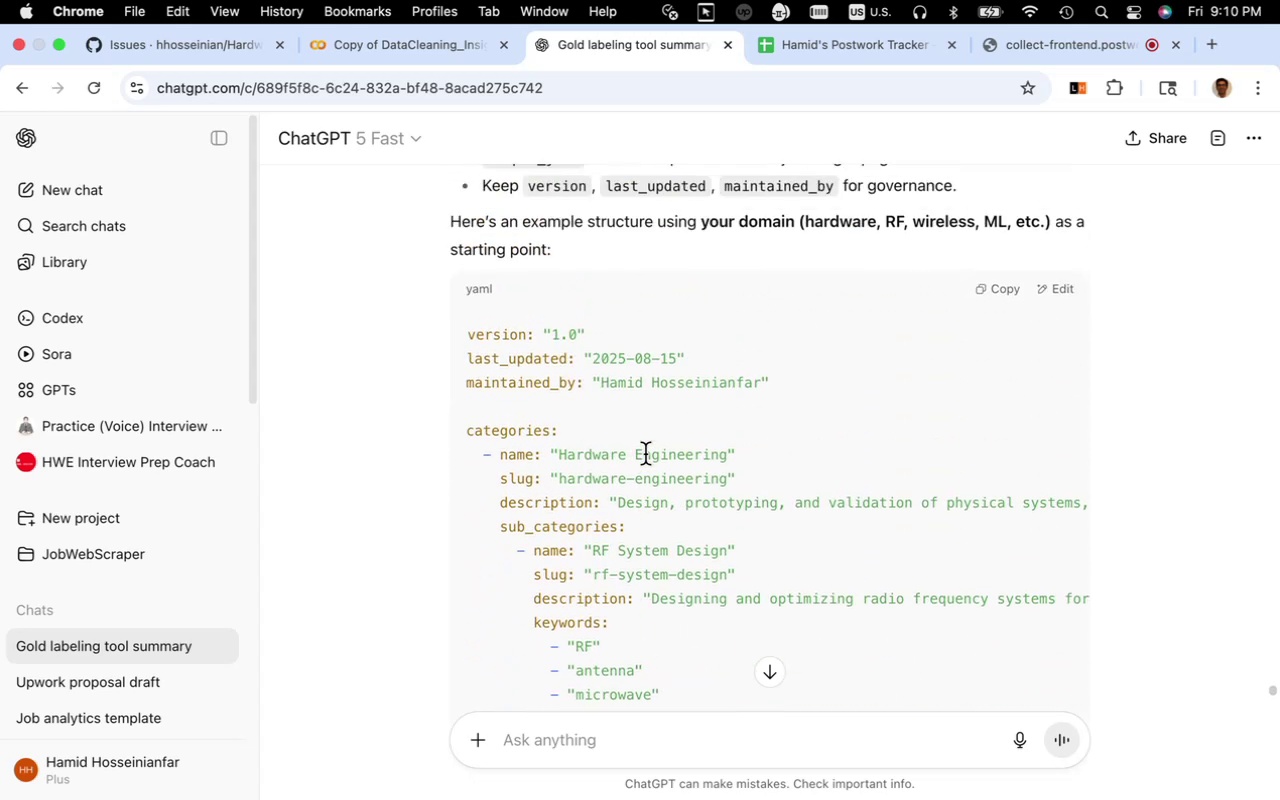 
scroll: coordinate [645, 454], scroll_direction: down, amount: 4.0
 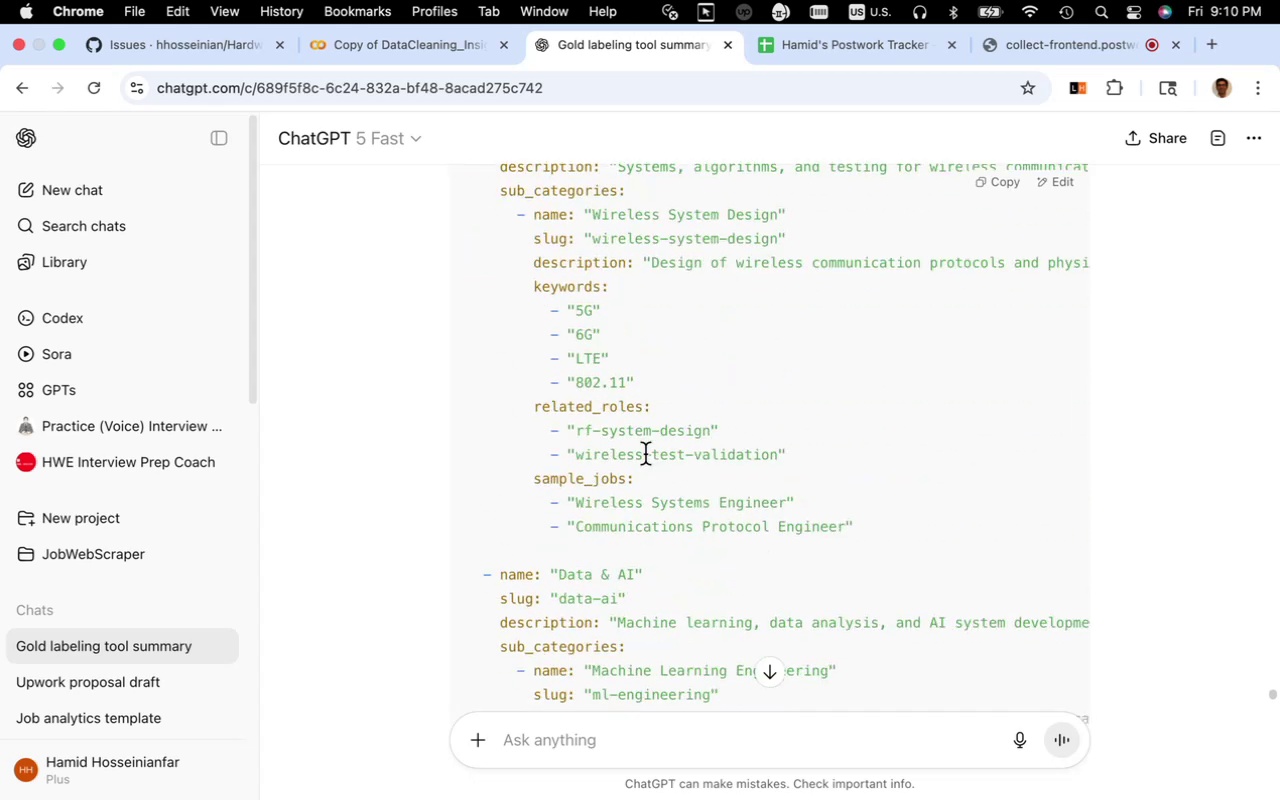 
scroll: coordinate [645, 454], scroll_direction: up, amount: 36.0
 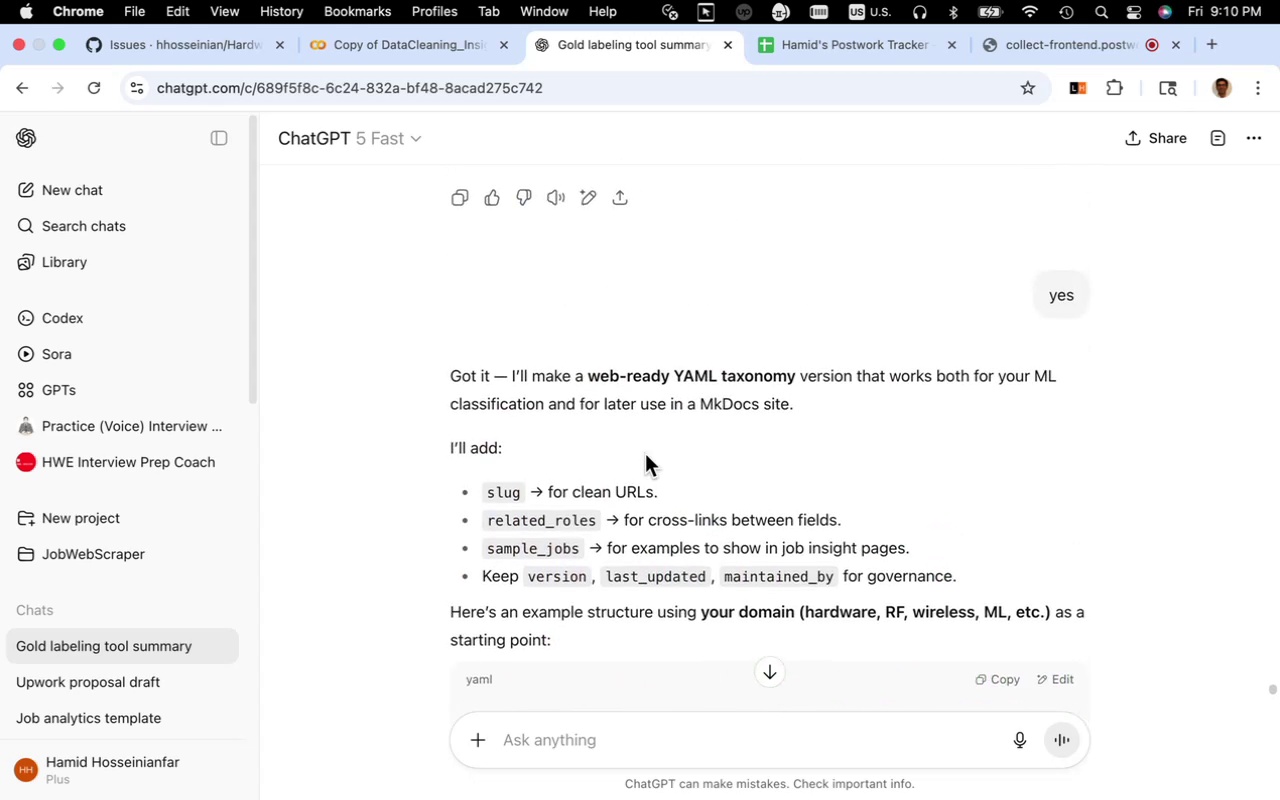 
scroll: coordinate [645, 454], scroll_direction: down, amount: 12.0
 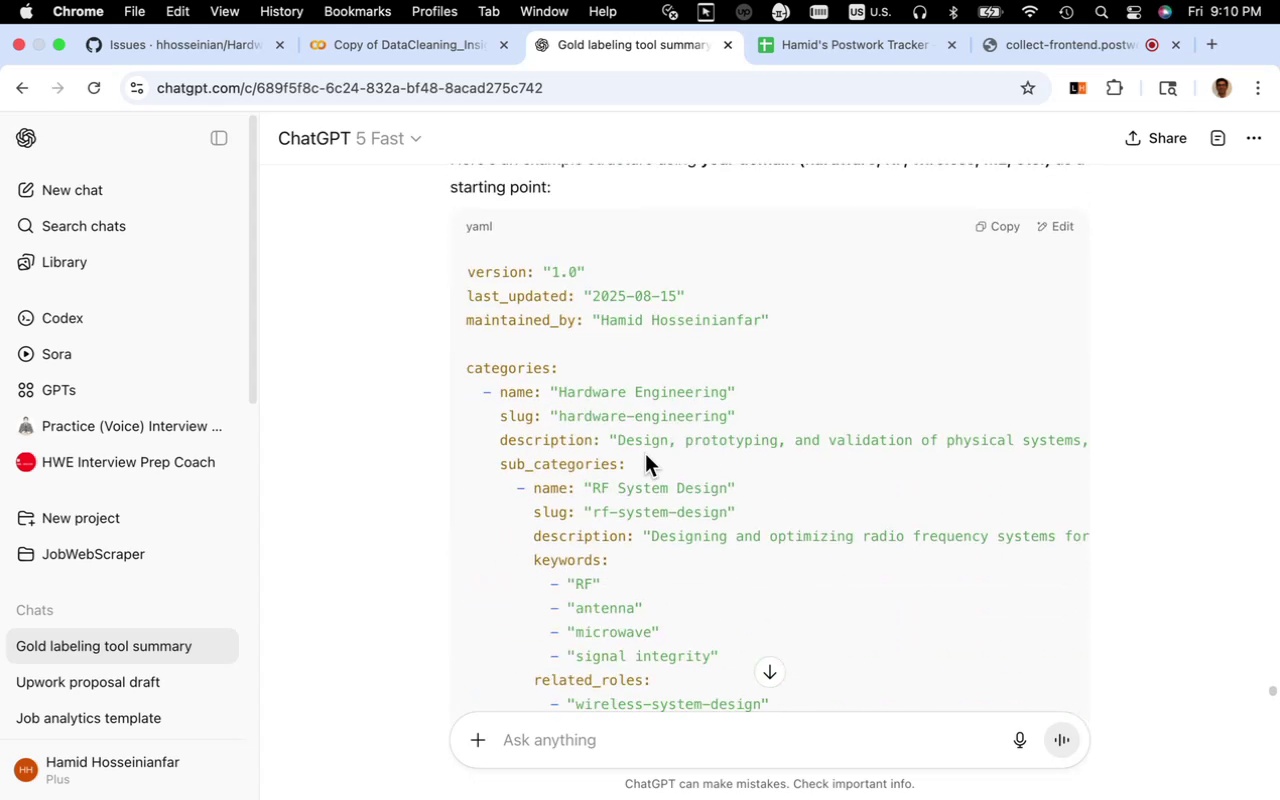 
scroll: coordinate [640, 463], scroll_direction: up, amount: 25.0
 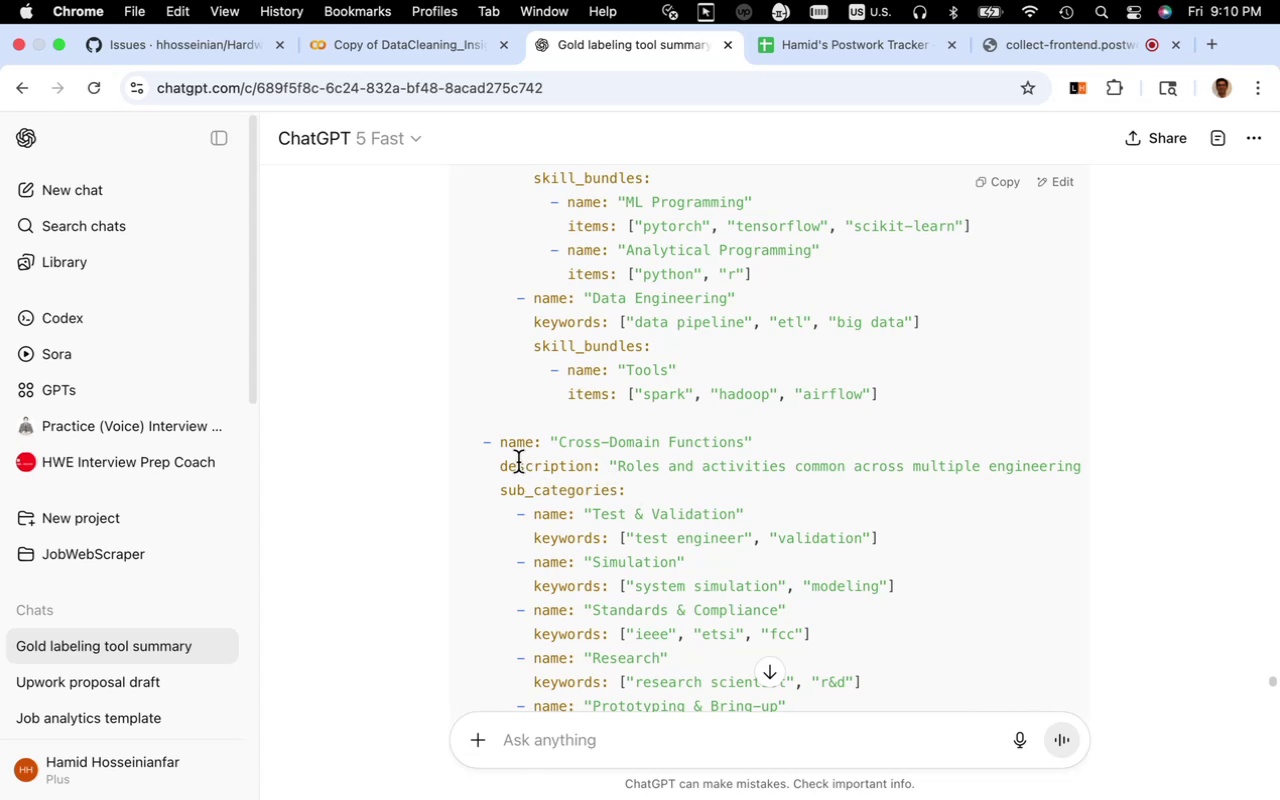 
wait(7.48)
 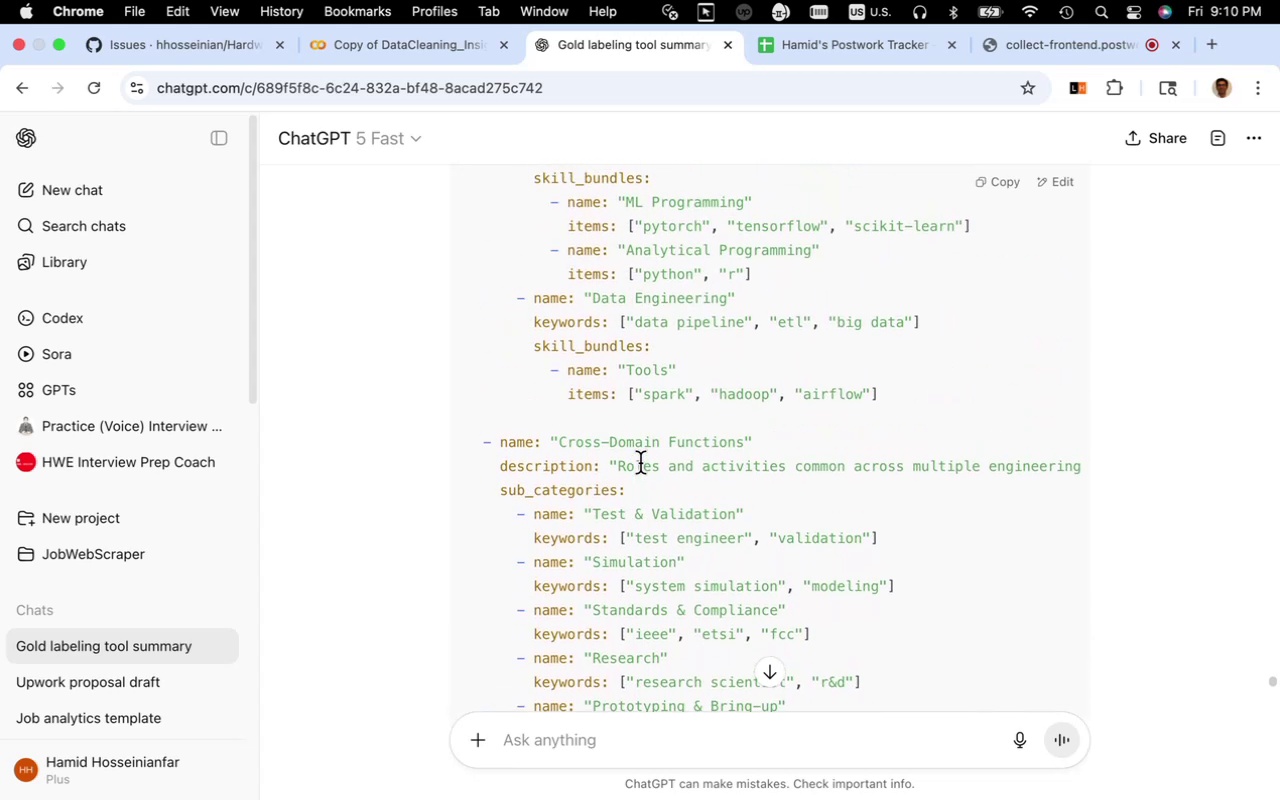 
left_click_drag(start_coordinate=[484, 449], to_coordinate=[889, 424])
 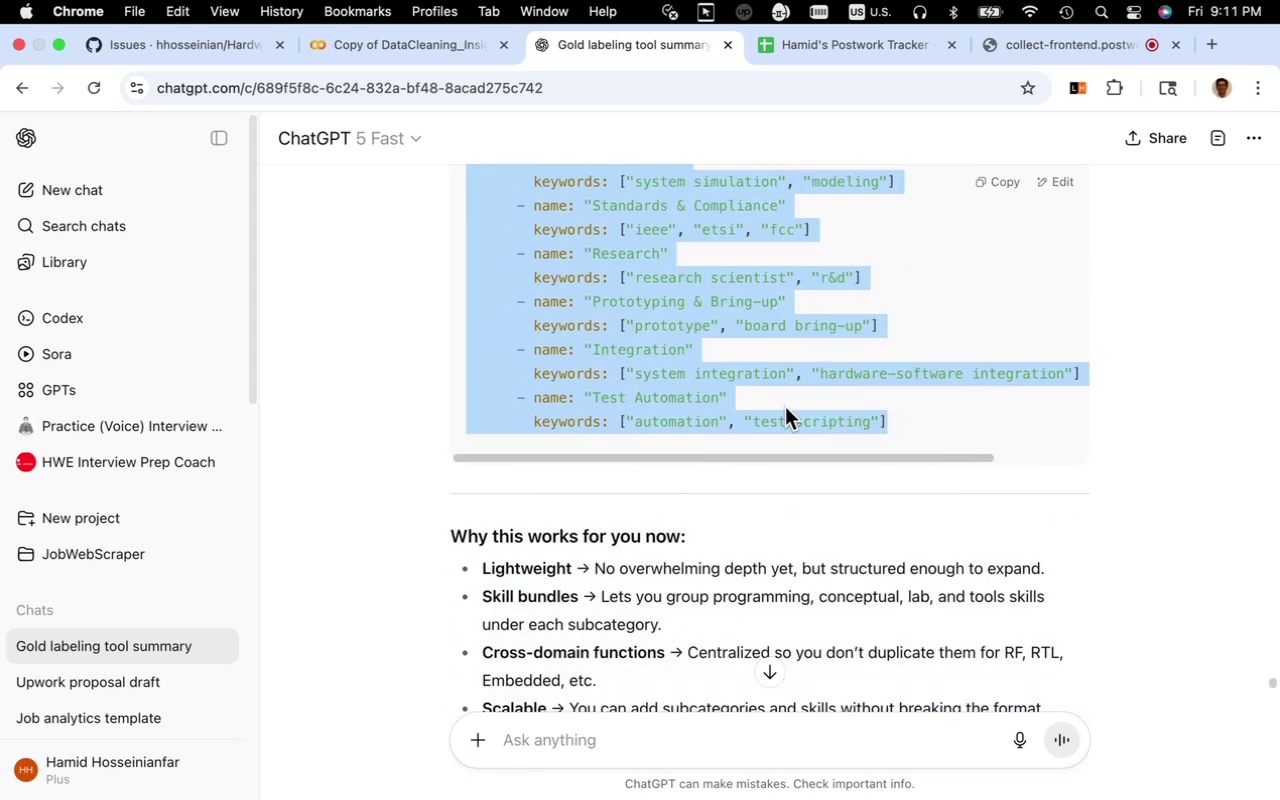 
key(Meta+C)
 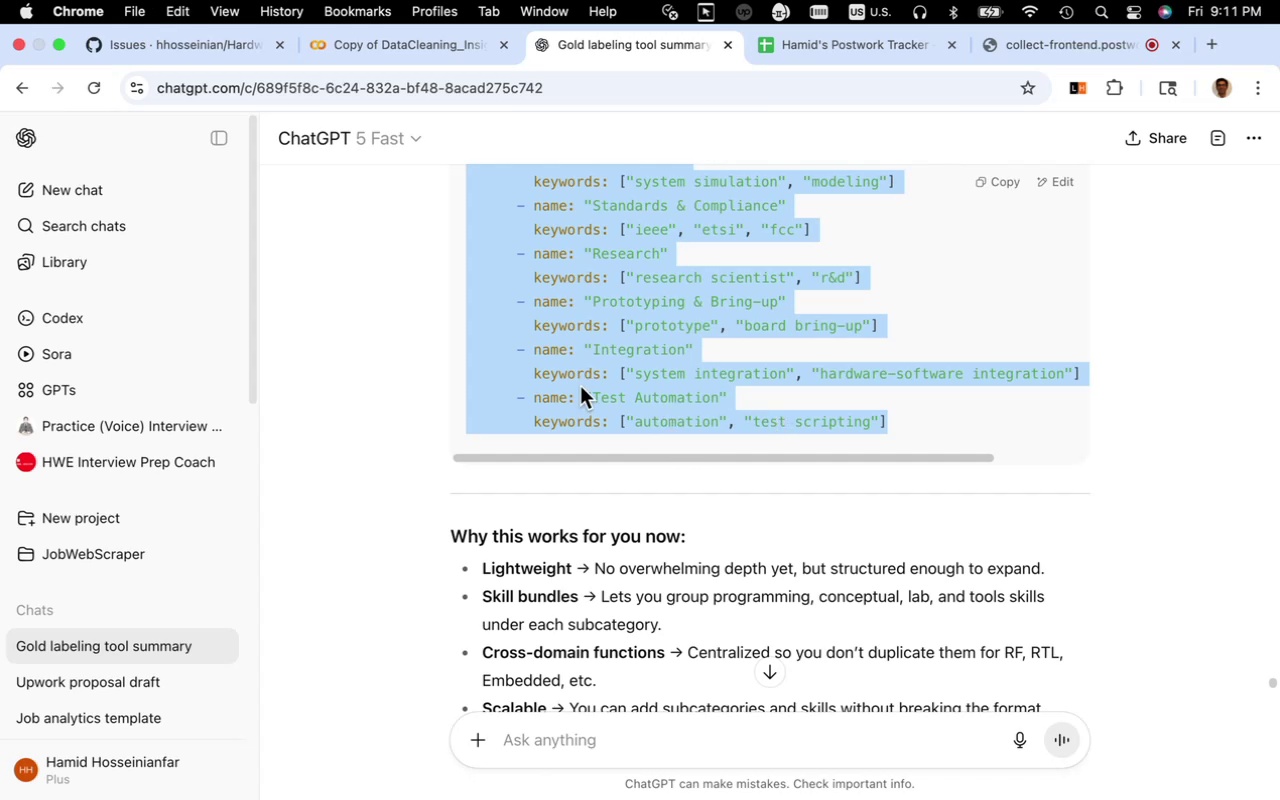 
scroll: coordinate [634, 459], scroll_direction: down, amount: 284.0
 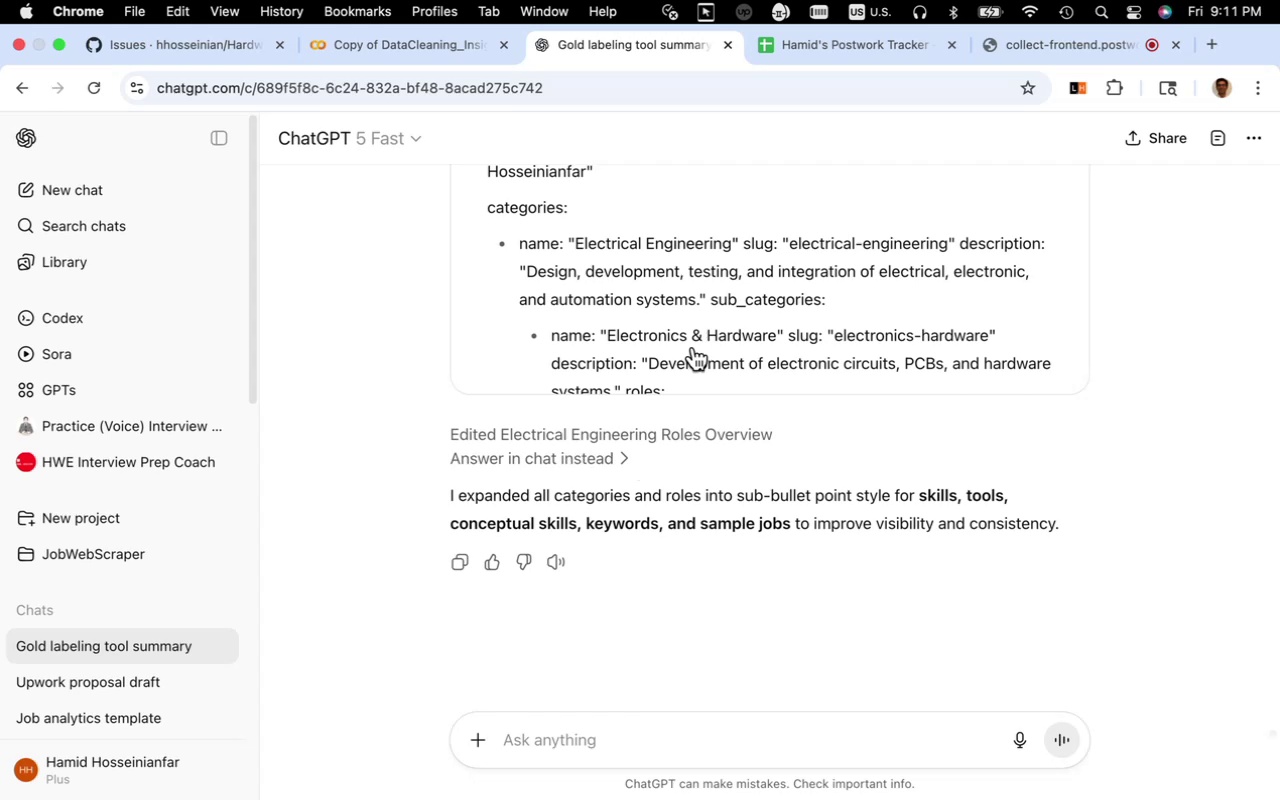 
left_click([693, 347])
 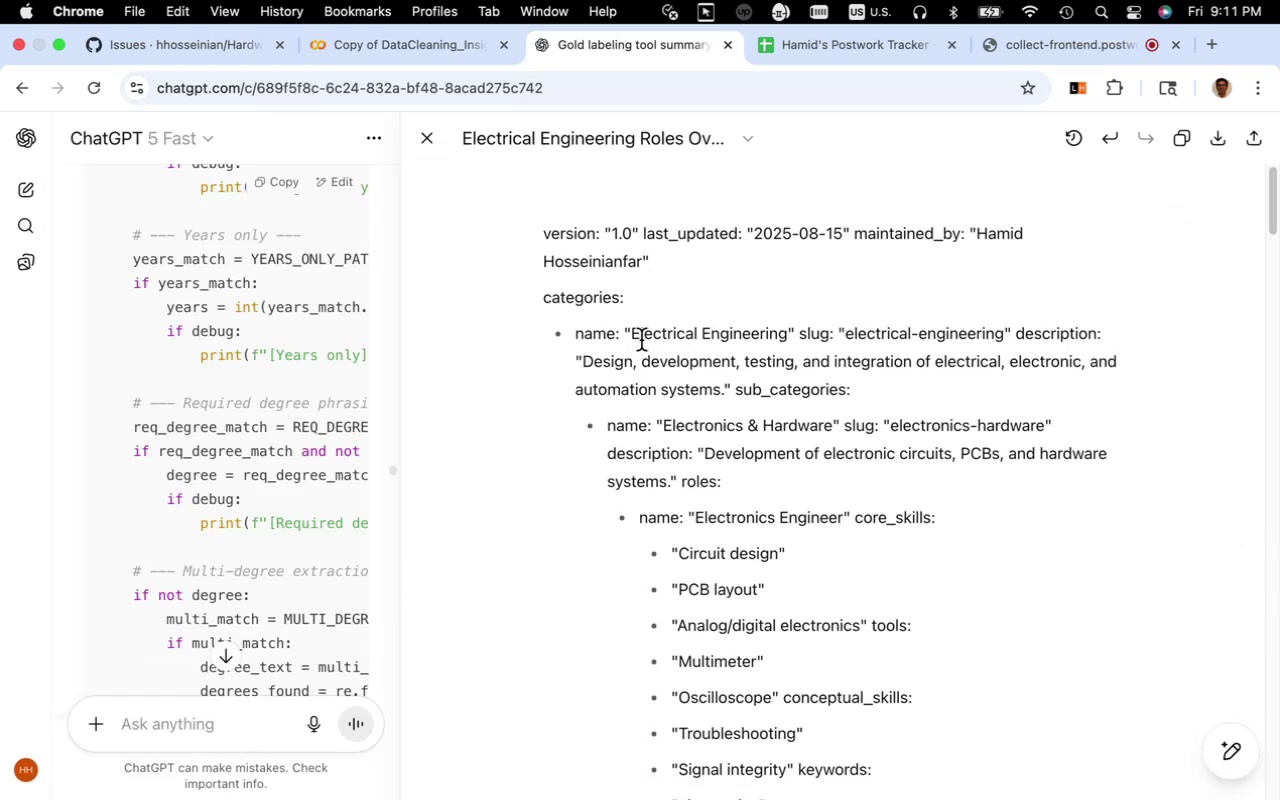 
wait(6.33)
 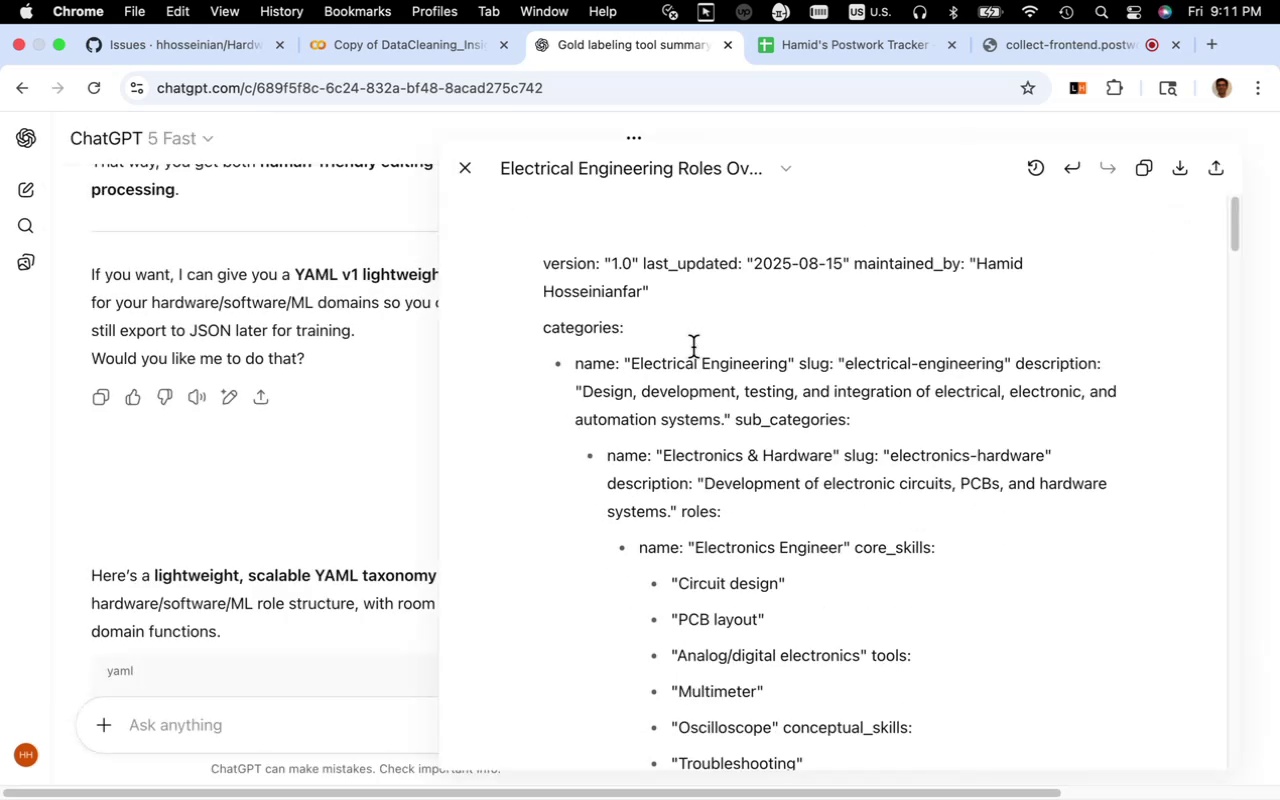 
left_click([239, 716])
 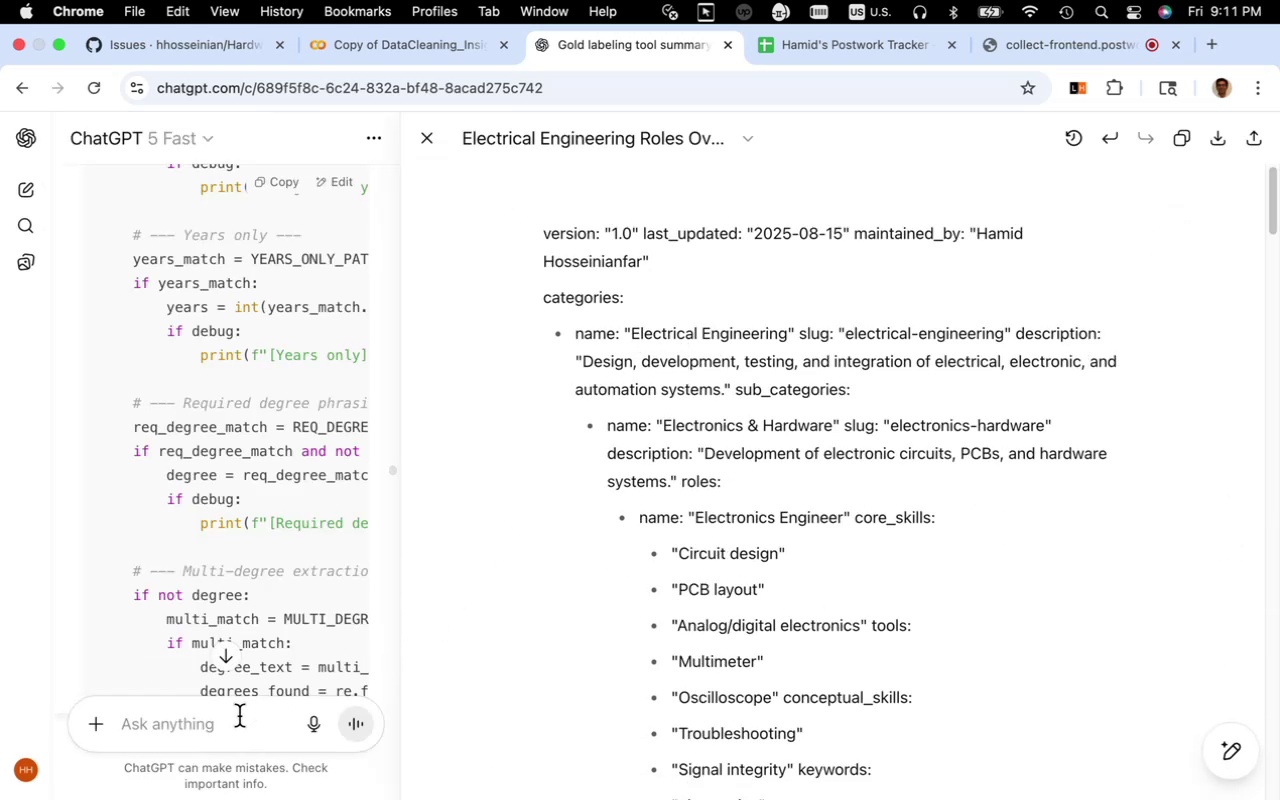 
type(add all )
 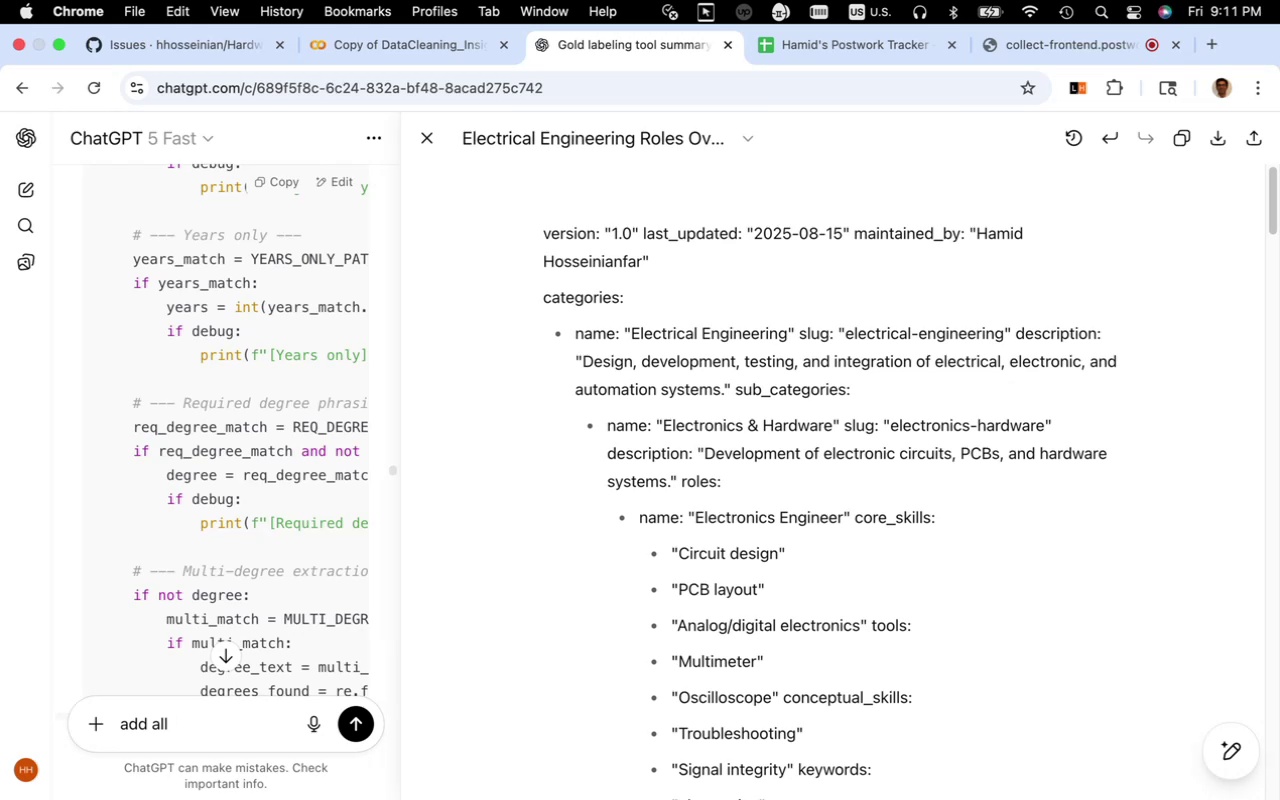 
hold_key(key=CommandLeft, duration=1.48)
 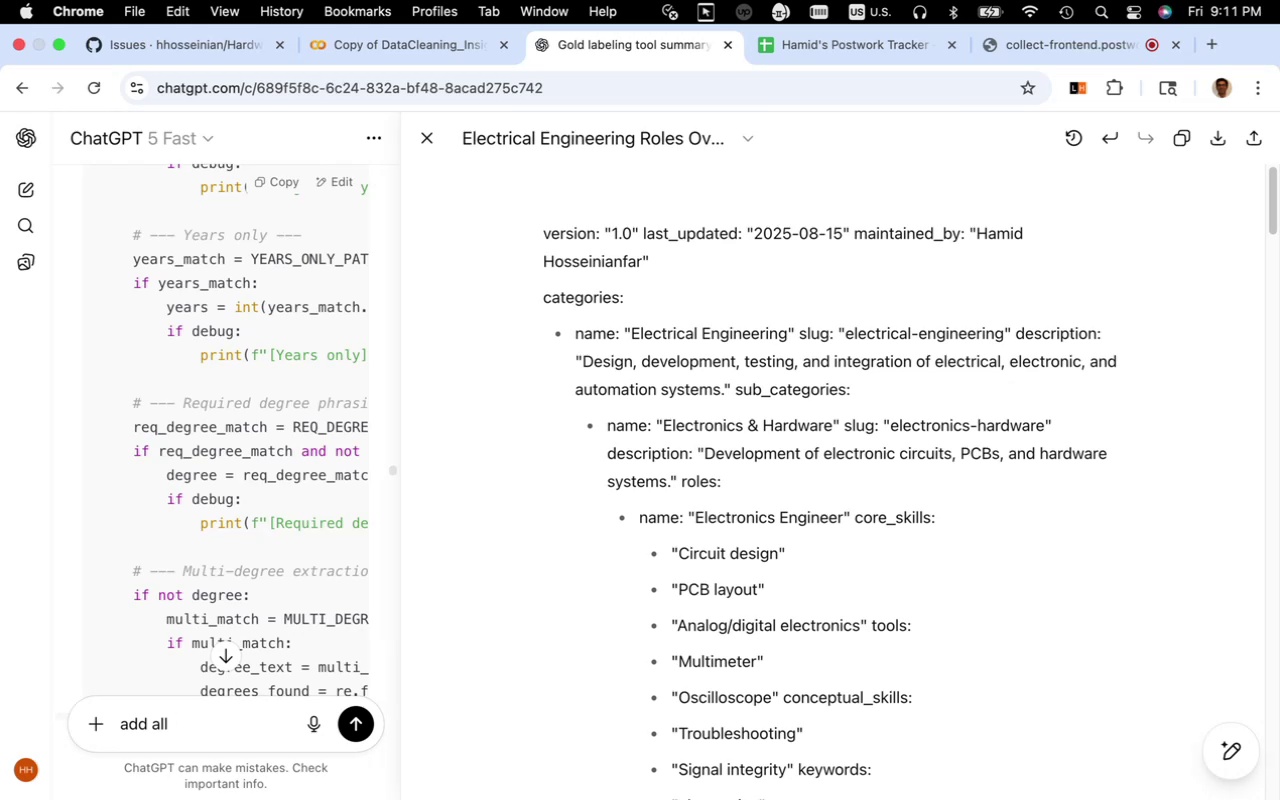 
type(cross-dow)
key(Backspace)
type(main role:)
 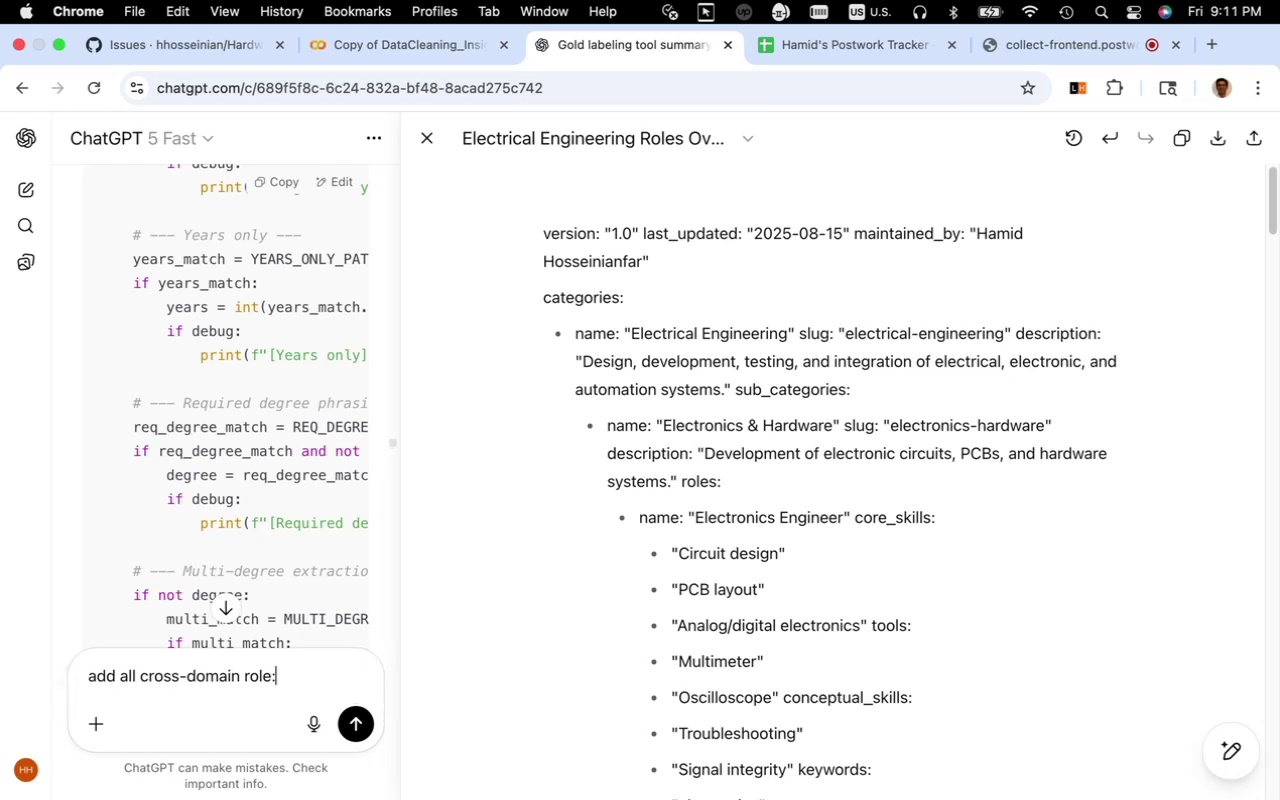 
key(Meta+V)
 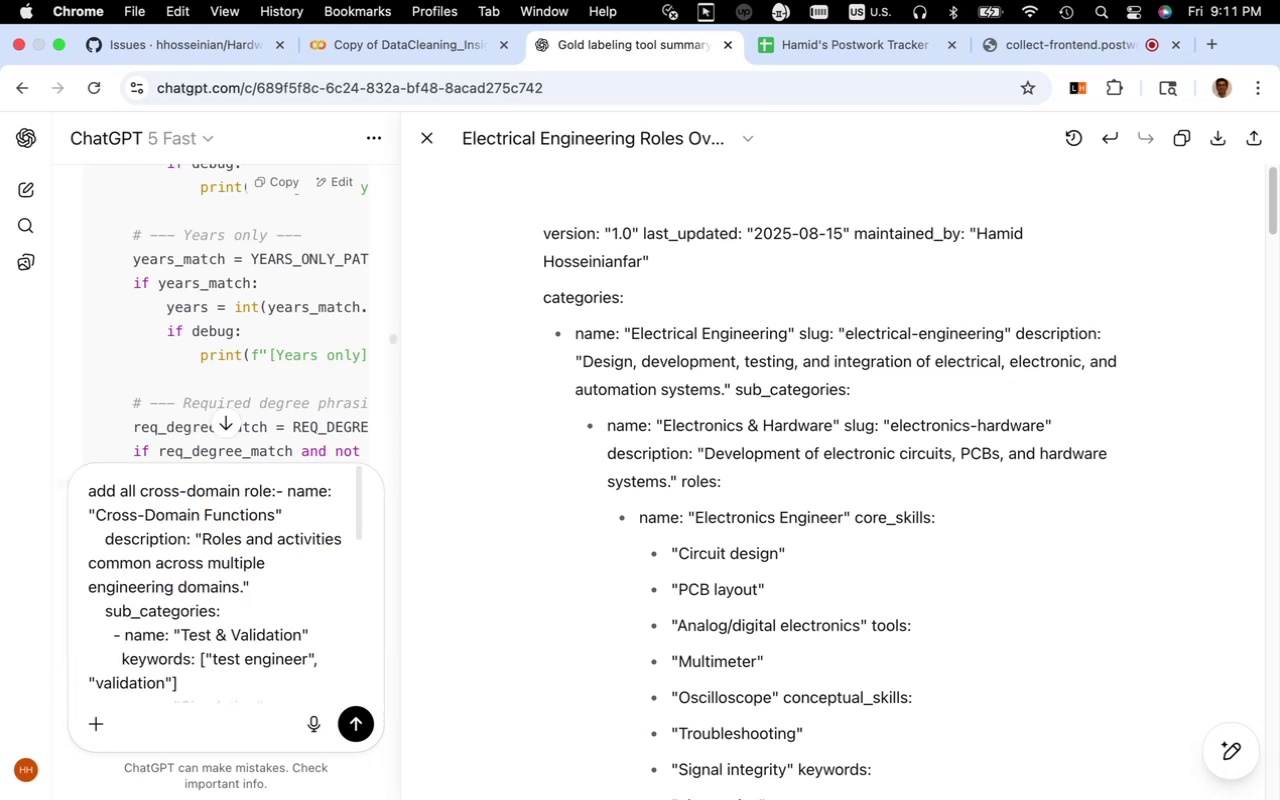 
key(Enter)
 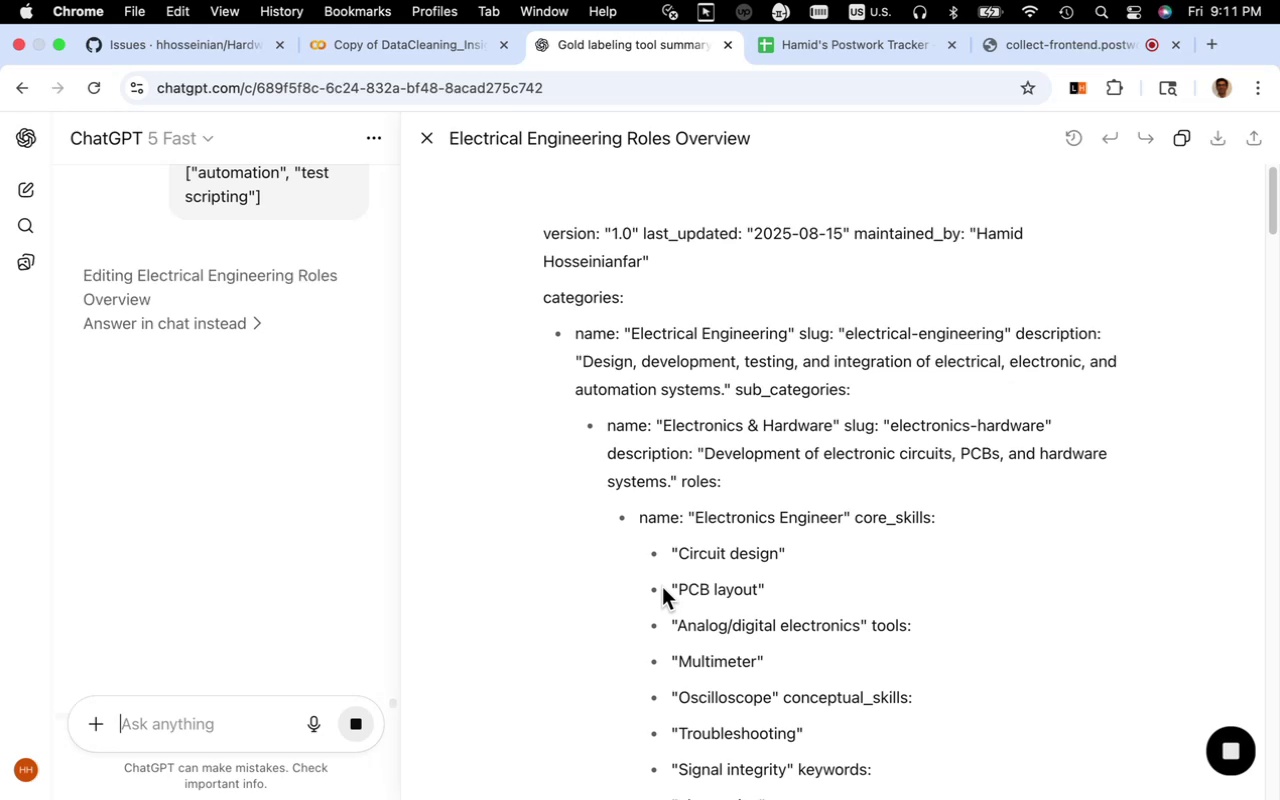 
wait(25.84)
 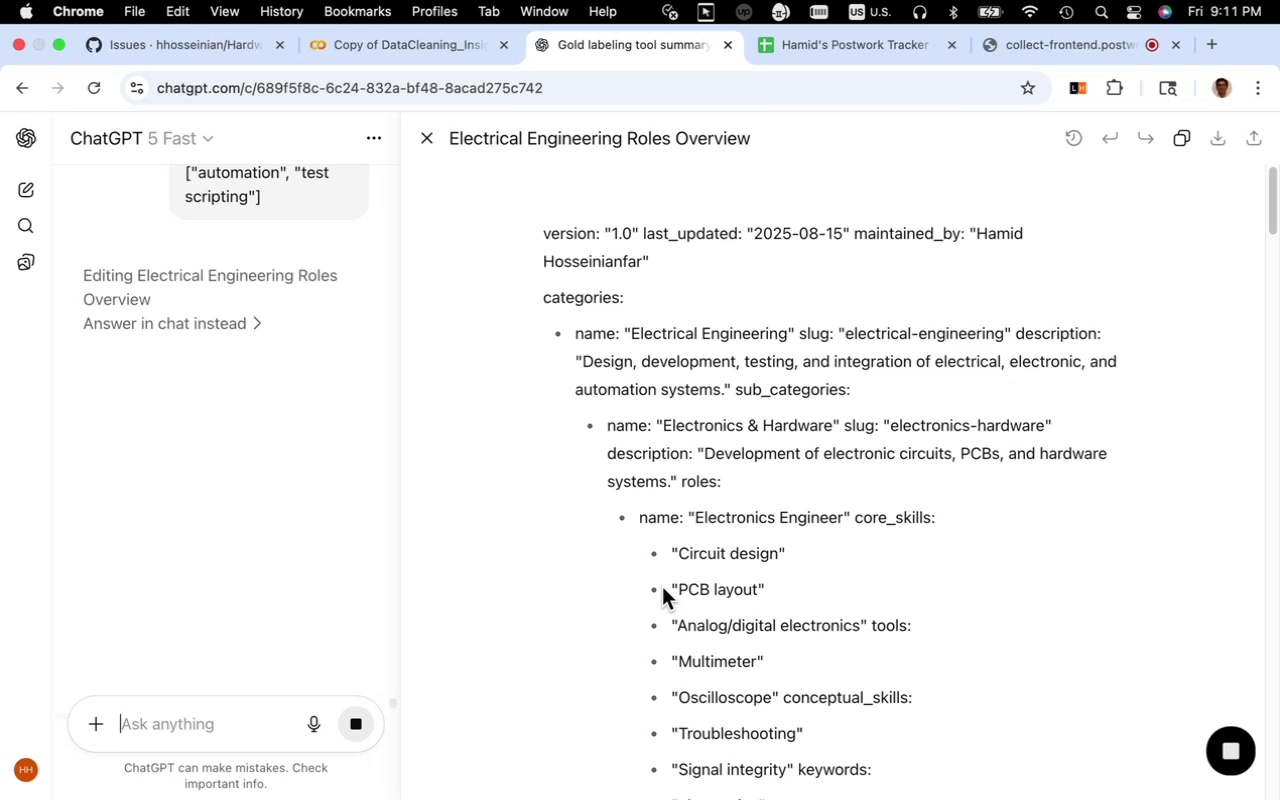 
scroll: coordinate [819, 583], scroll_direction: down, amount: 46.0
 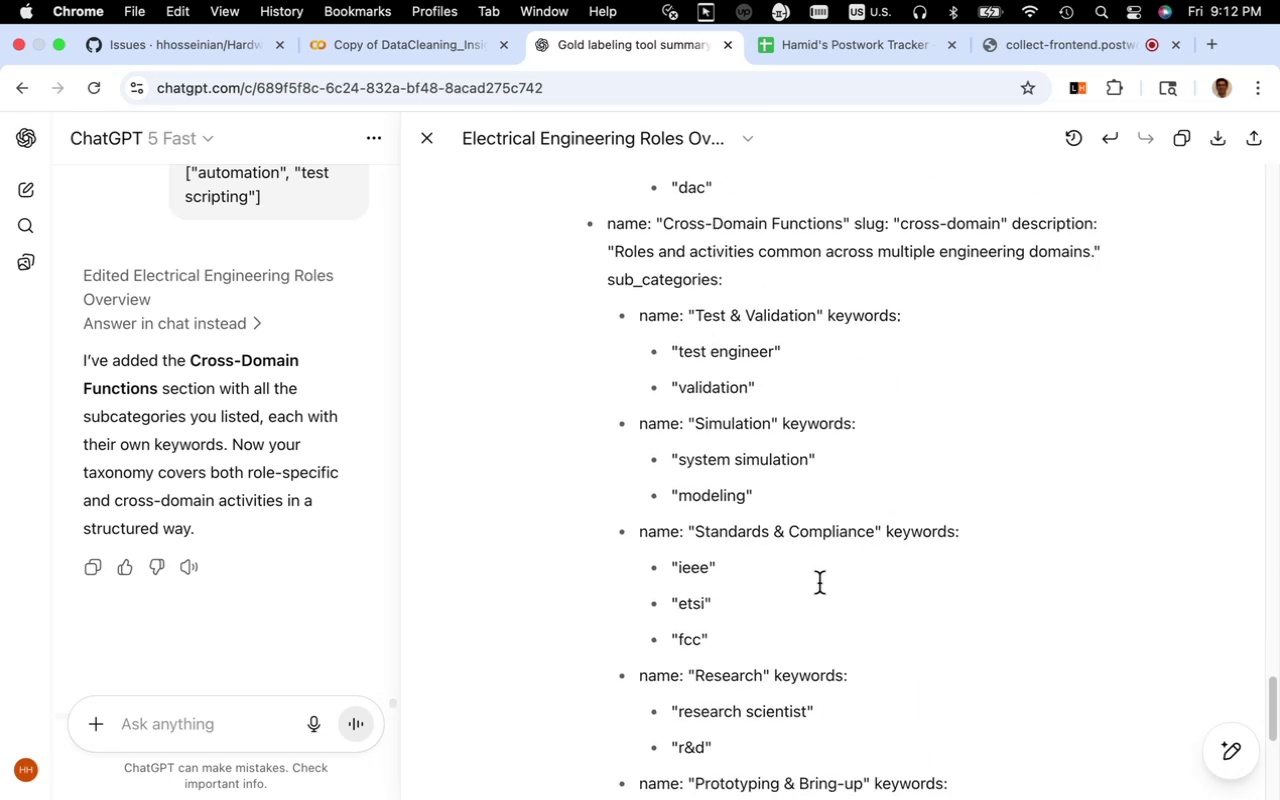 
scroll: coordinate [819, 583], scroll_direction: down, amount: 22.0
 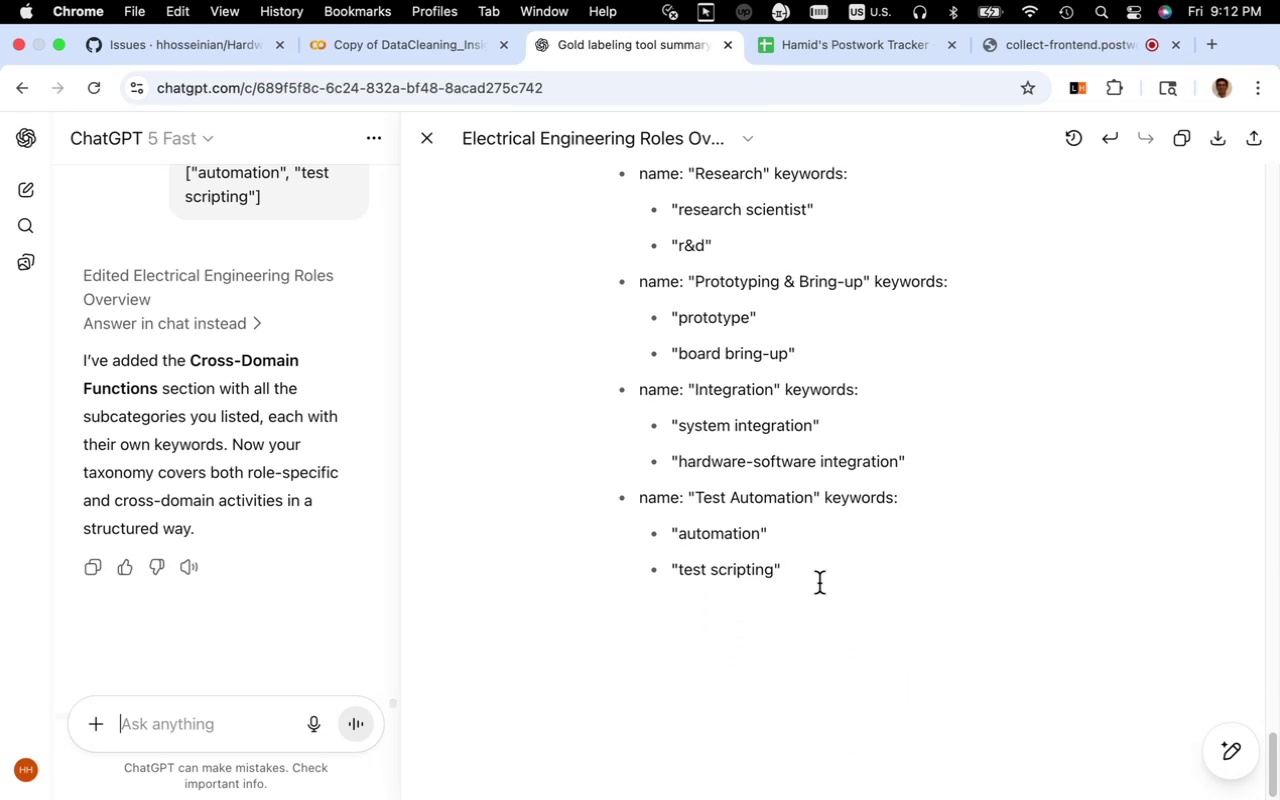 
scroll: coordinate [819, 583], scroll_direction: up, amount: 16.0
 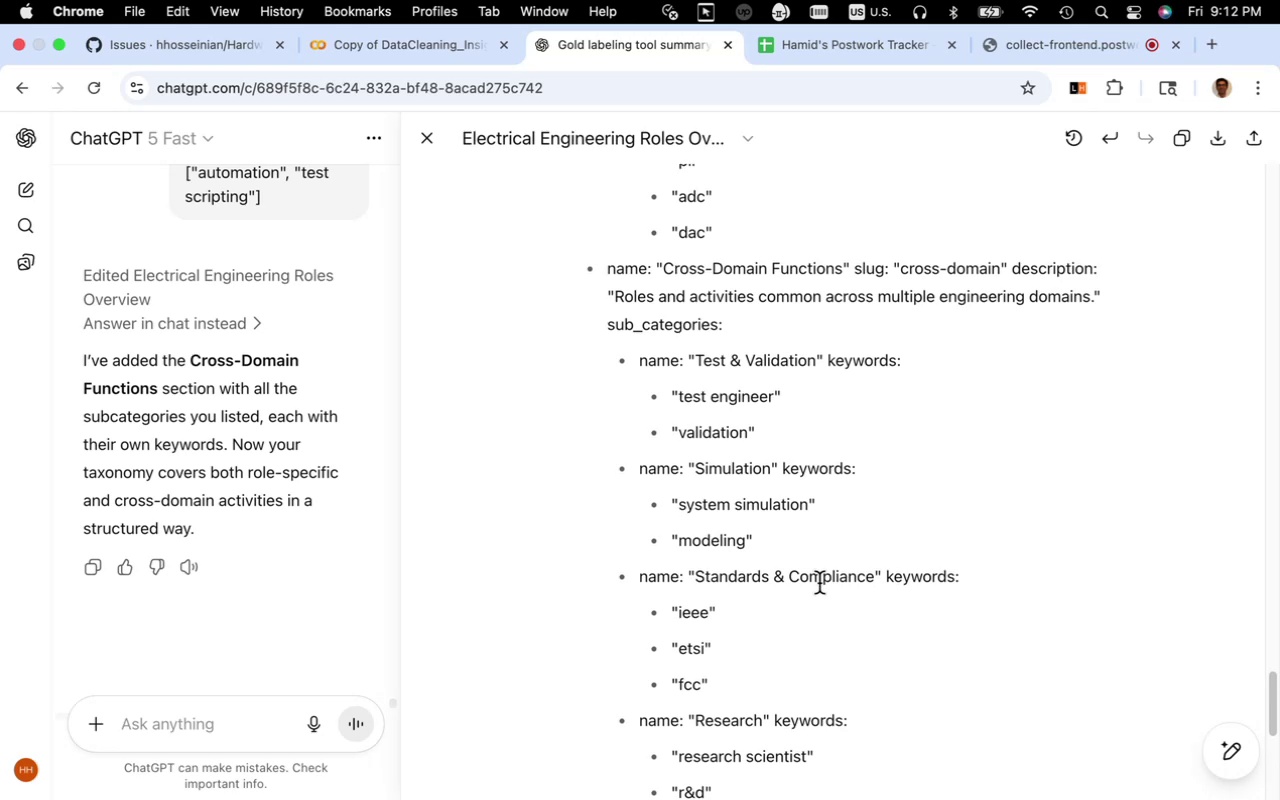 
scroll: coordinate [819, 583], scroll_direction: down, amount: 19.0
 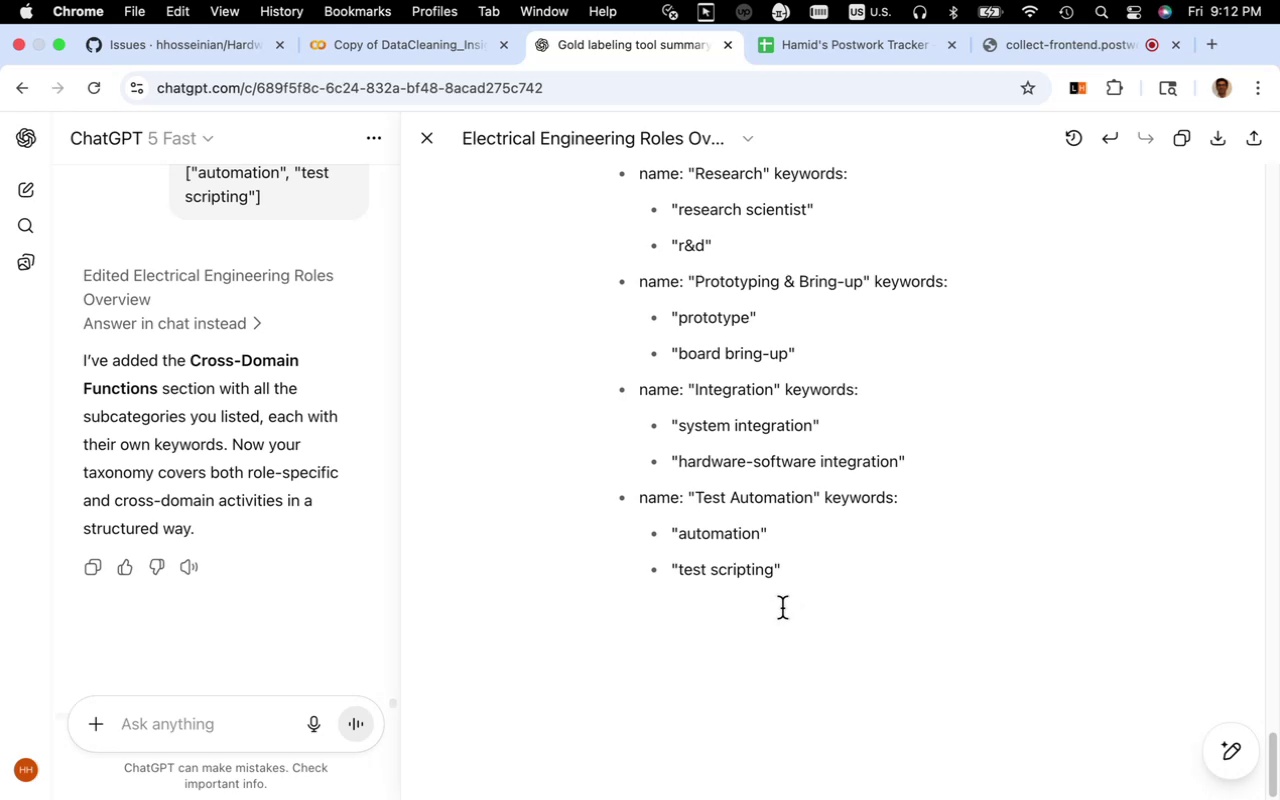 
wait(20.49)
 